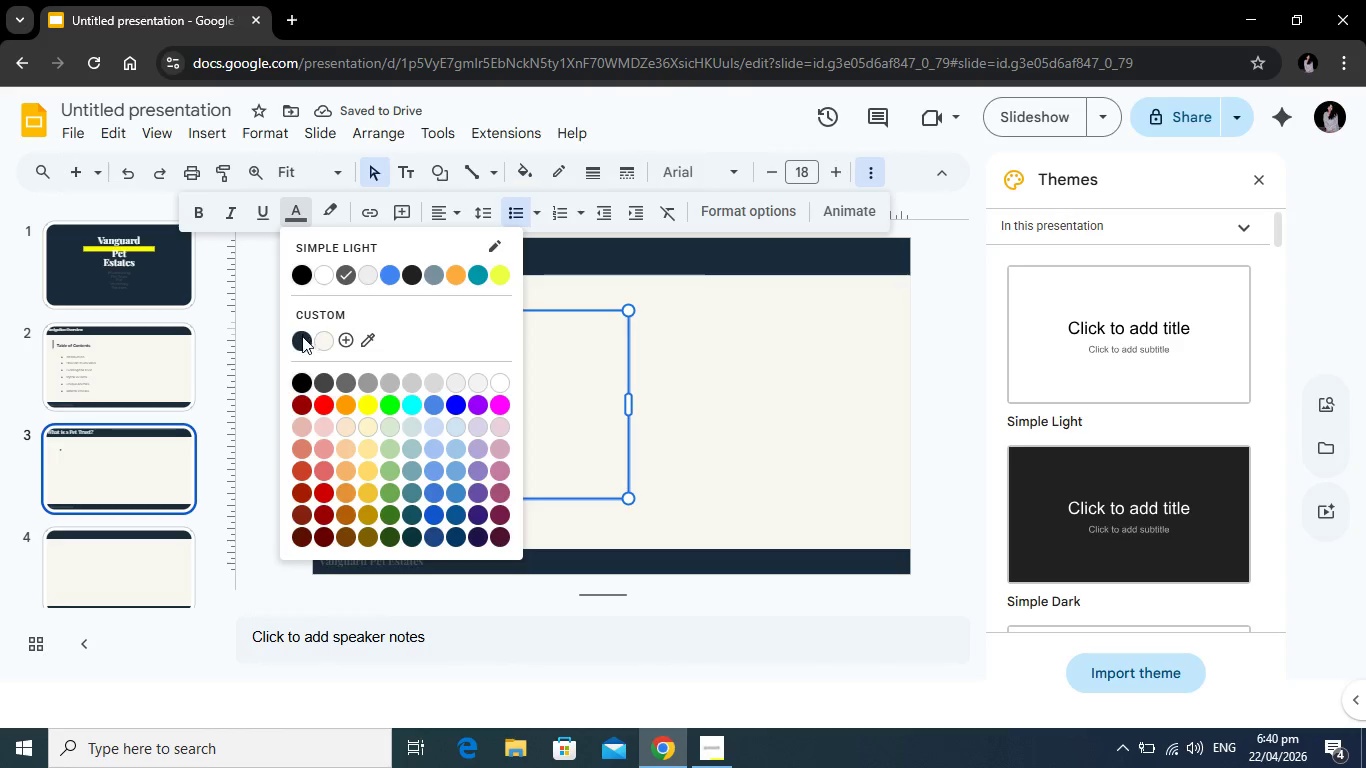 
left_click([302, 336])
 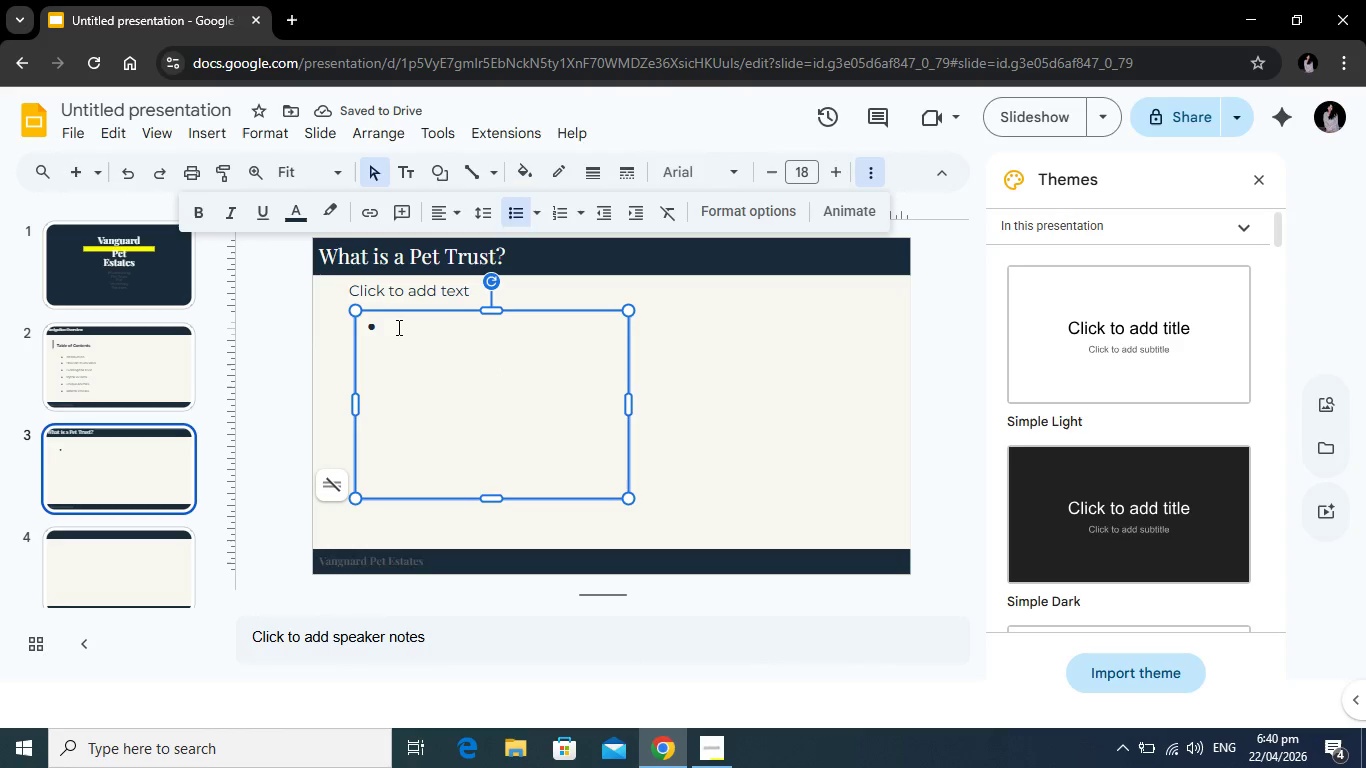 
type(Legal arrangement)
 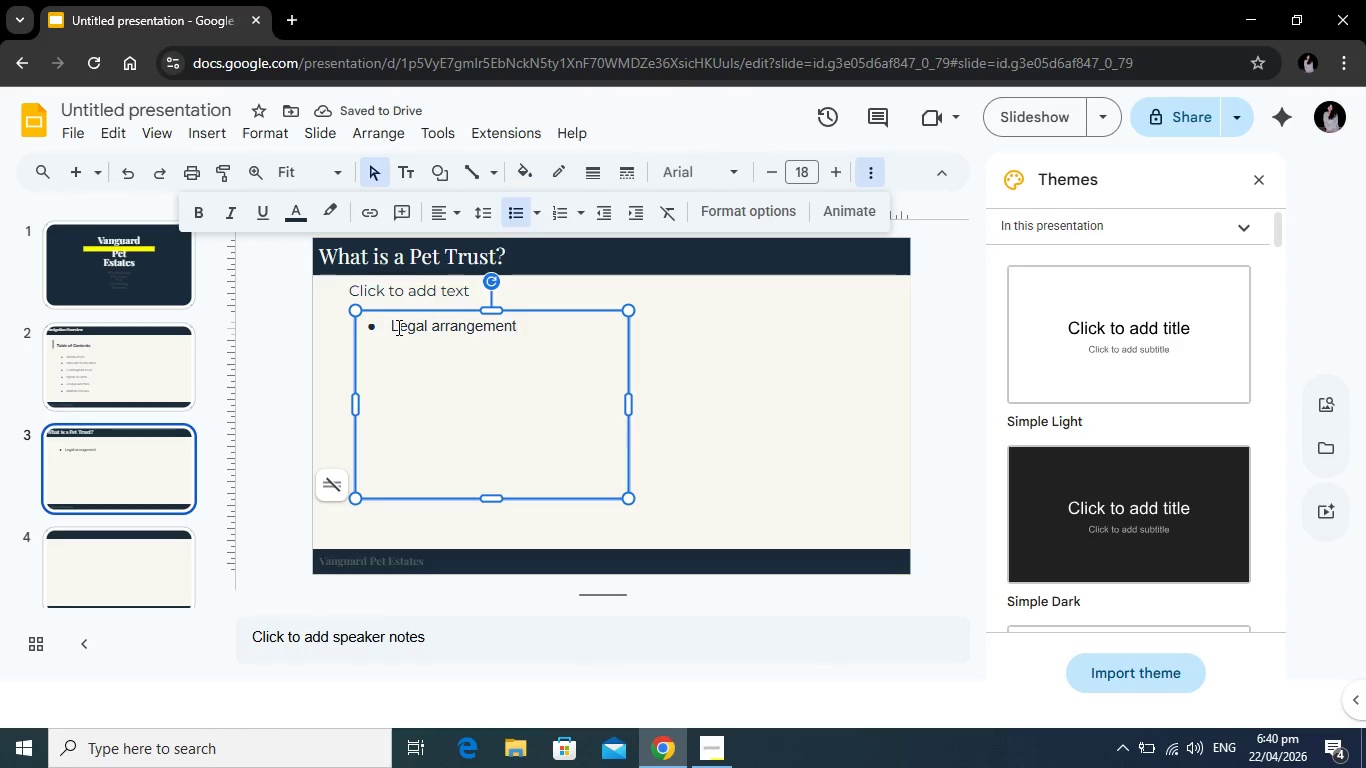 
type( for pet care)
 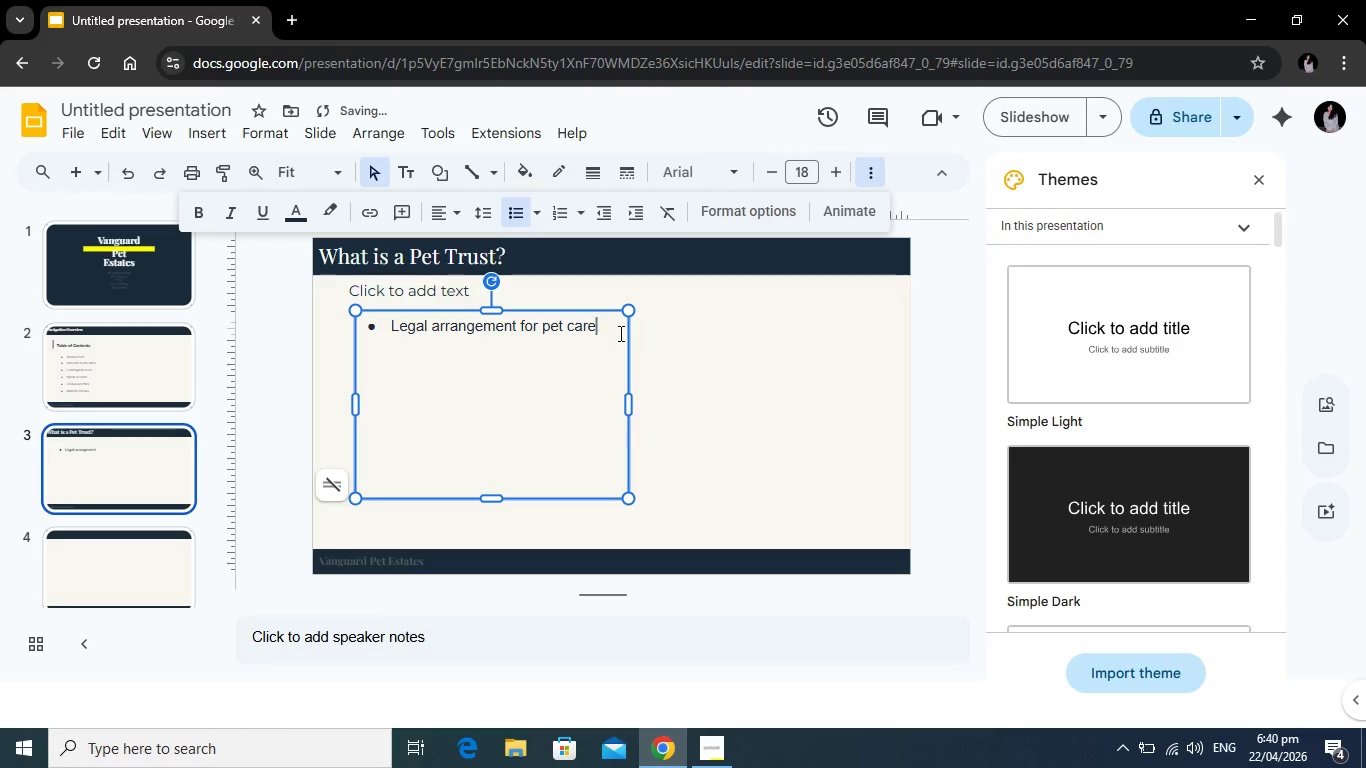 
left_click_drag(start_coordinate=[619, 333], to_coordinate=[385, 324])
 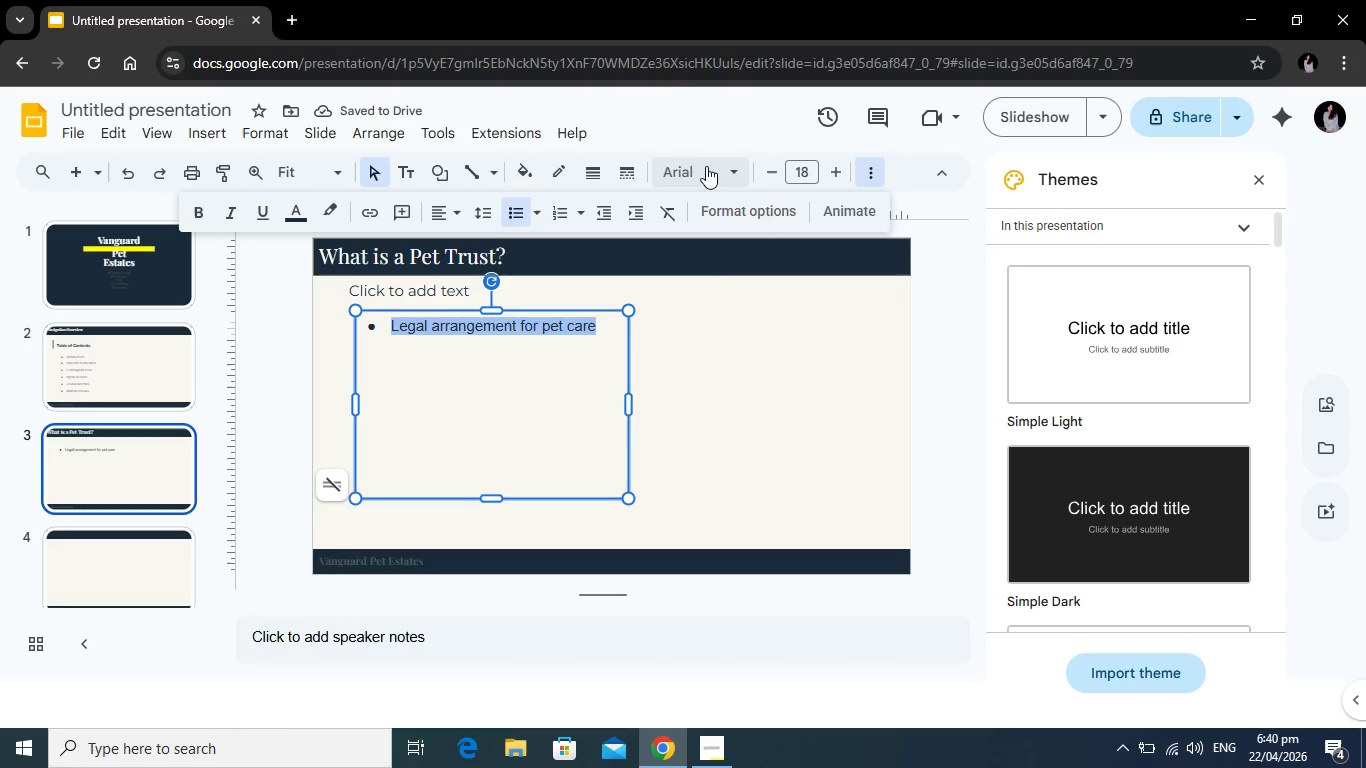 
left_click([706, 166])
 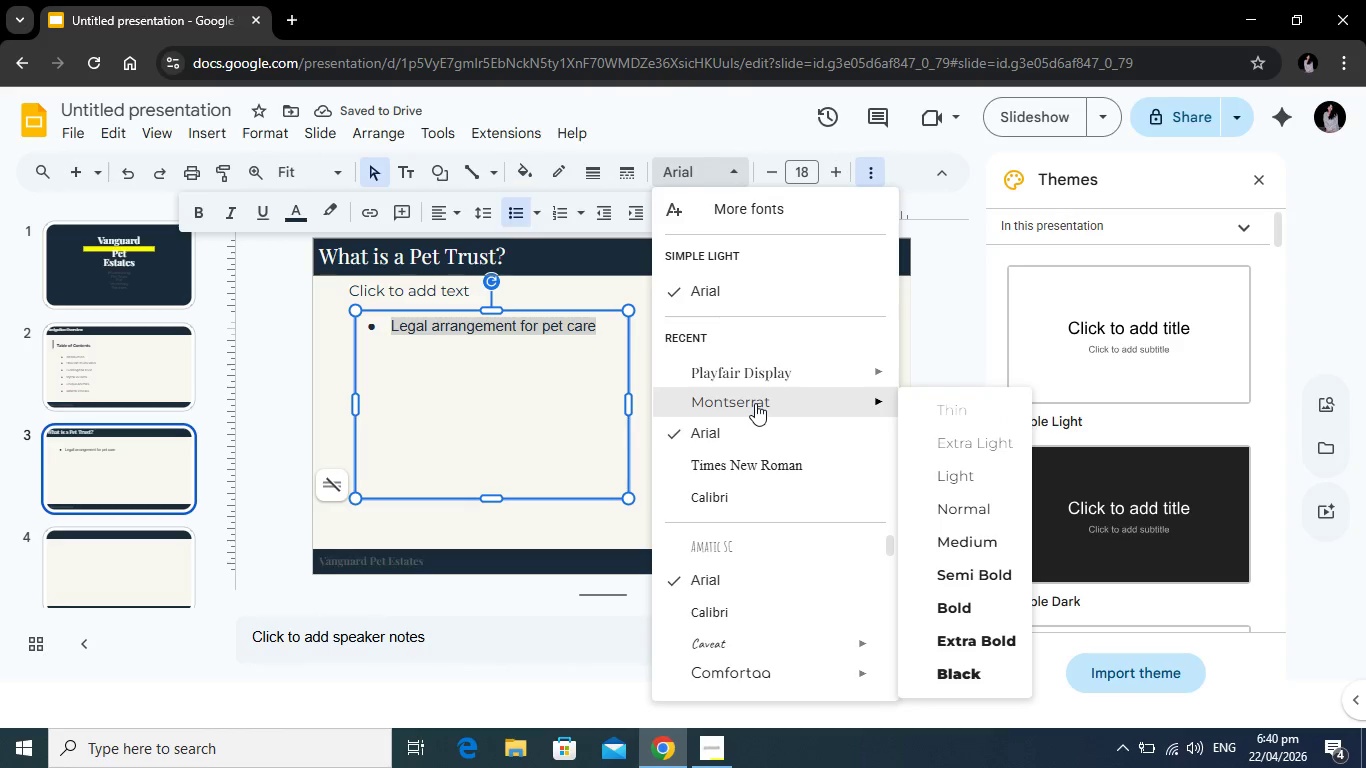 
left_click([755, 403])
 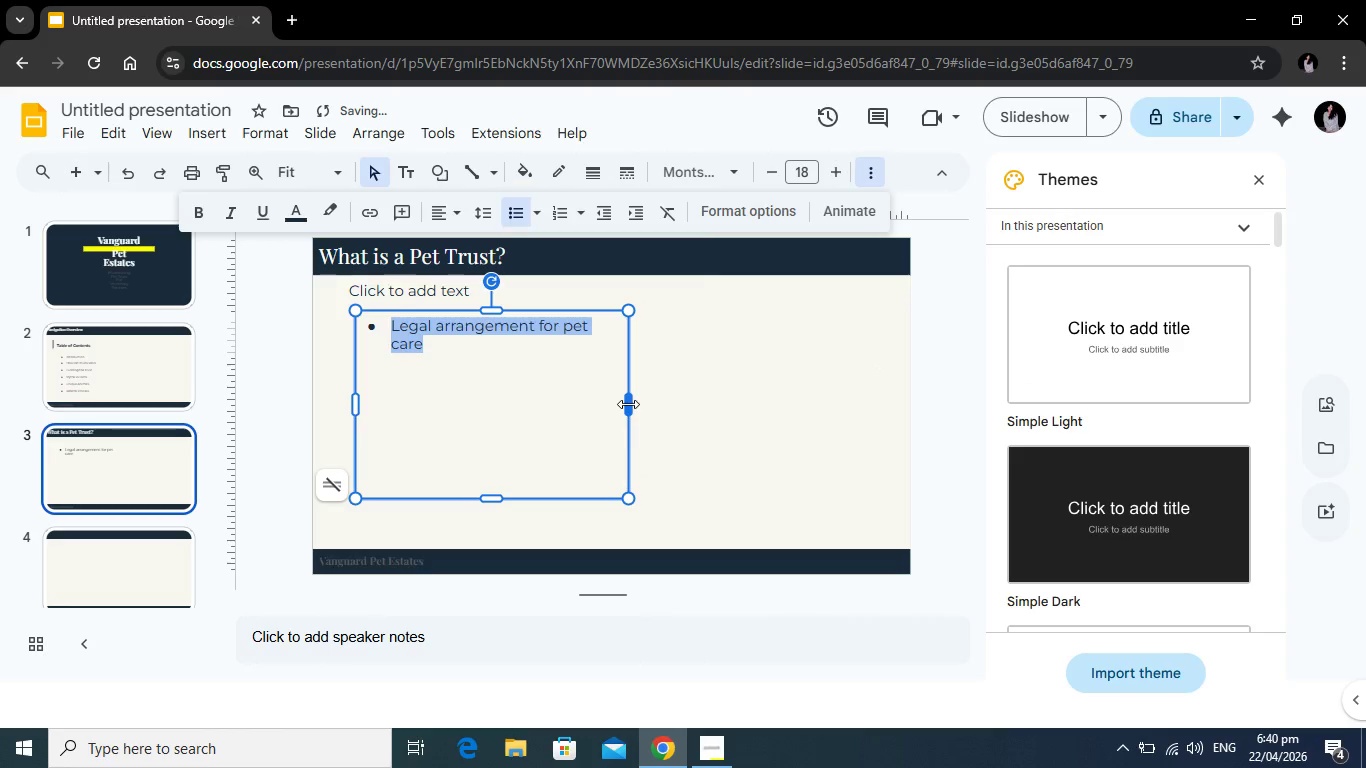 
left_click_drag(start_coordinate=[629, 403], to_coordinate=[650, 403])
 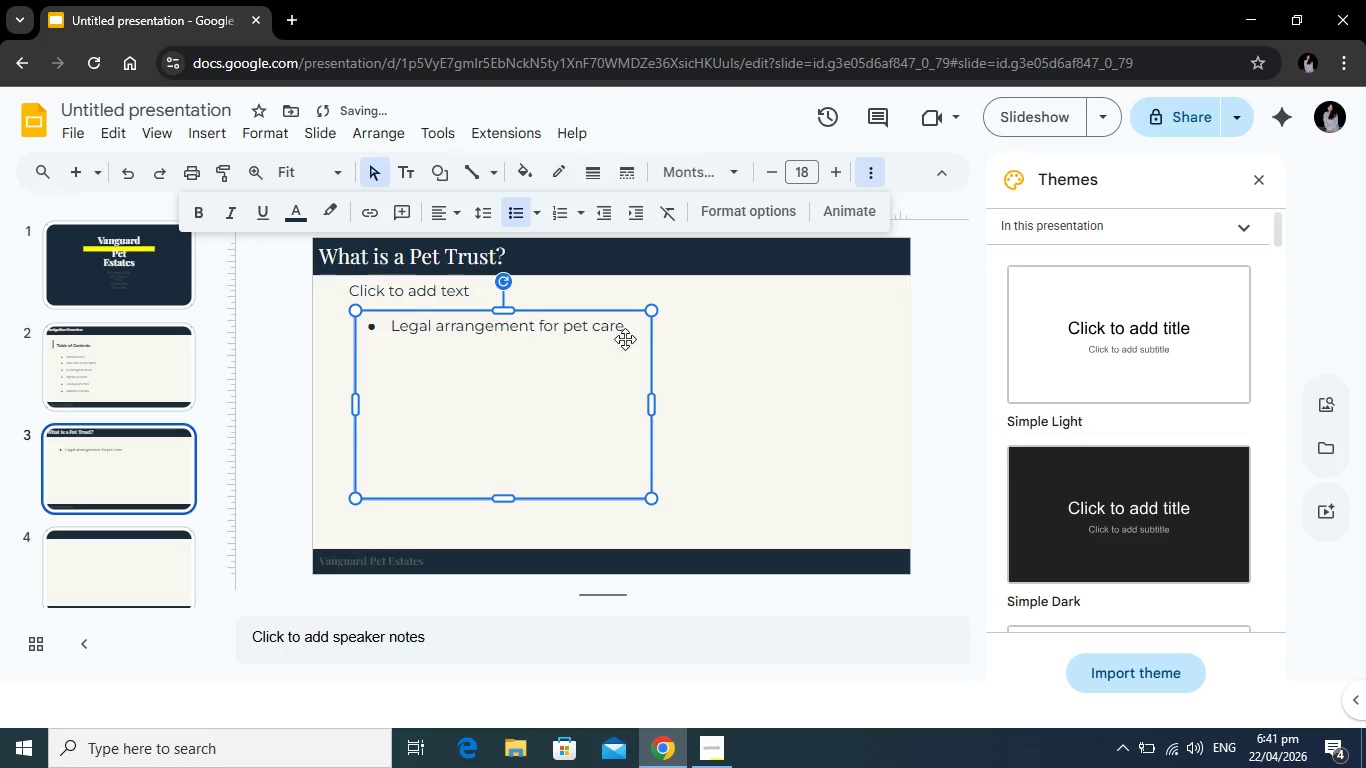 
left_click([625, 329])
 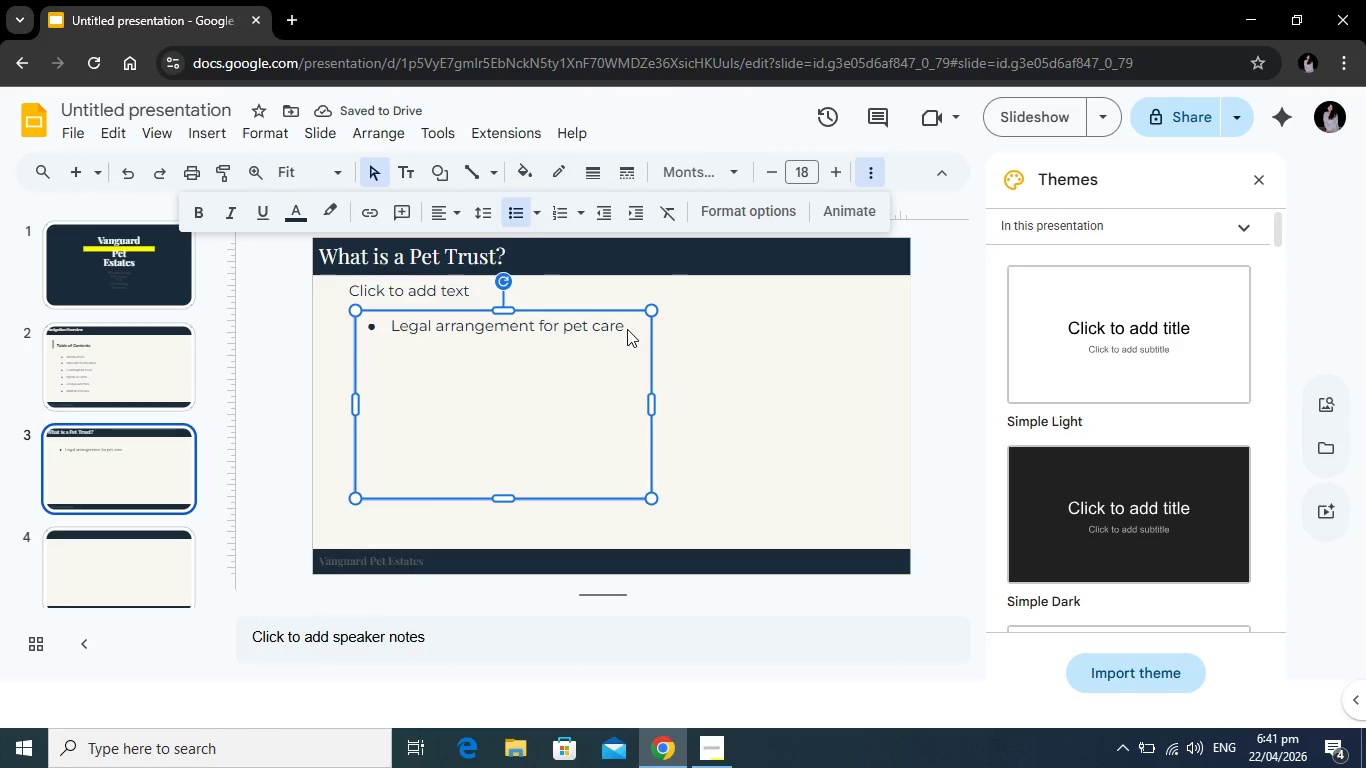 
key(Enter)
 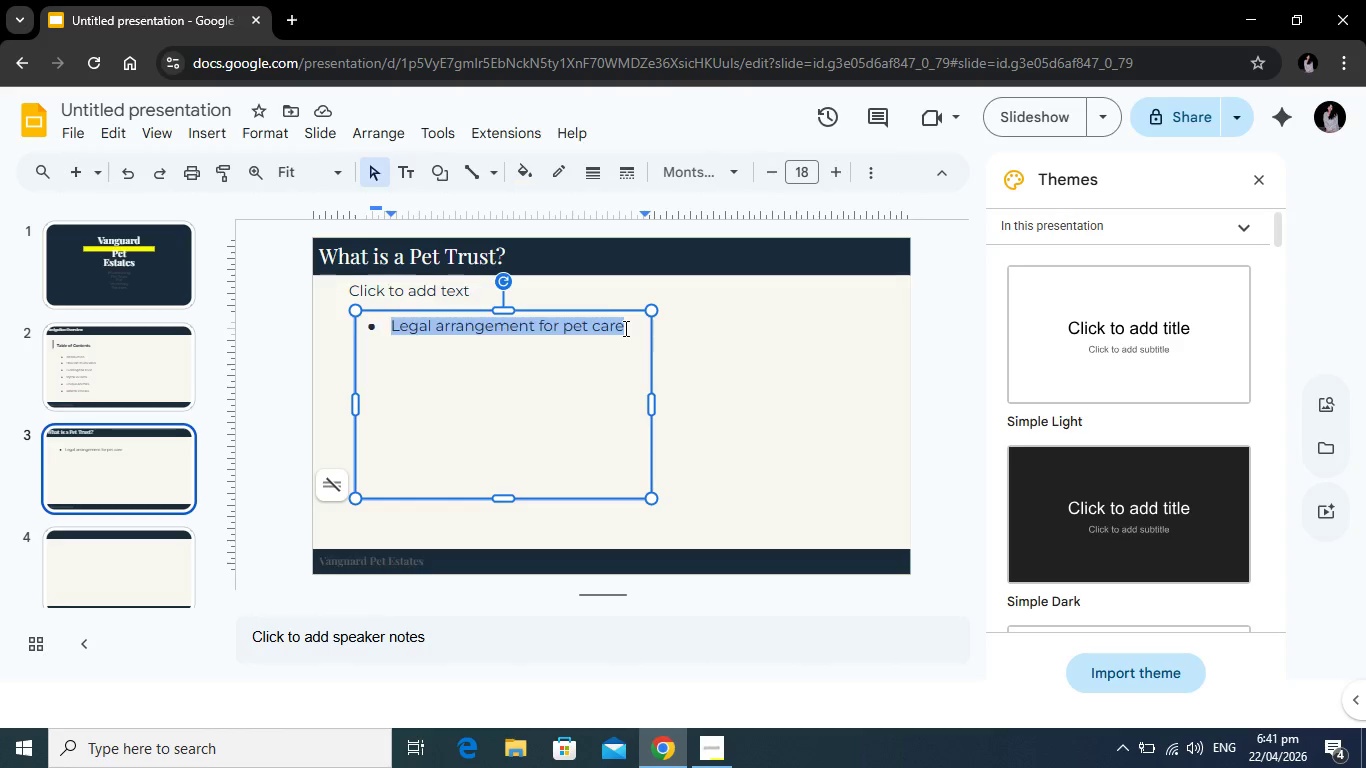 
left_click([624, 328])
 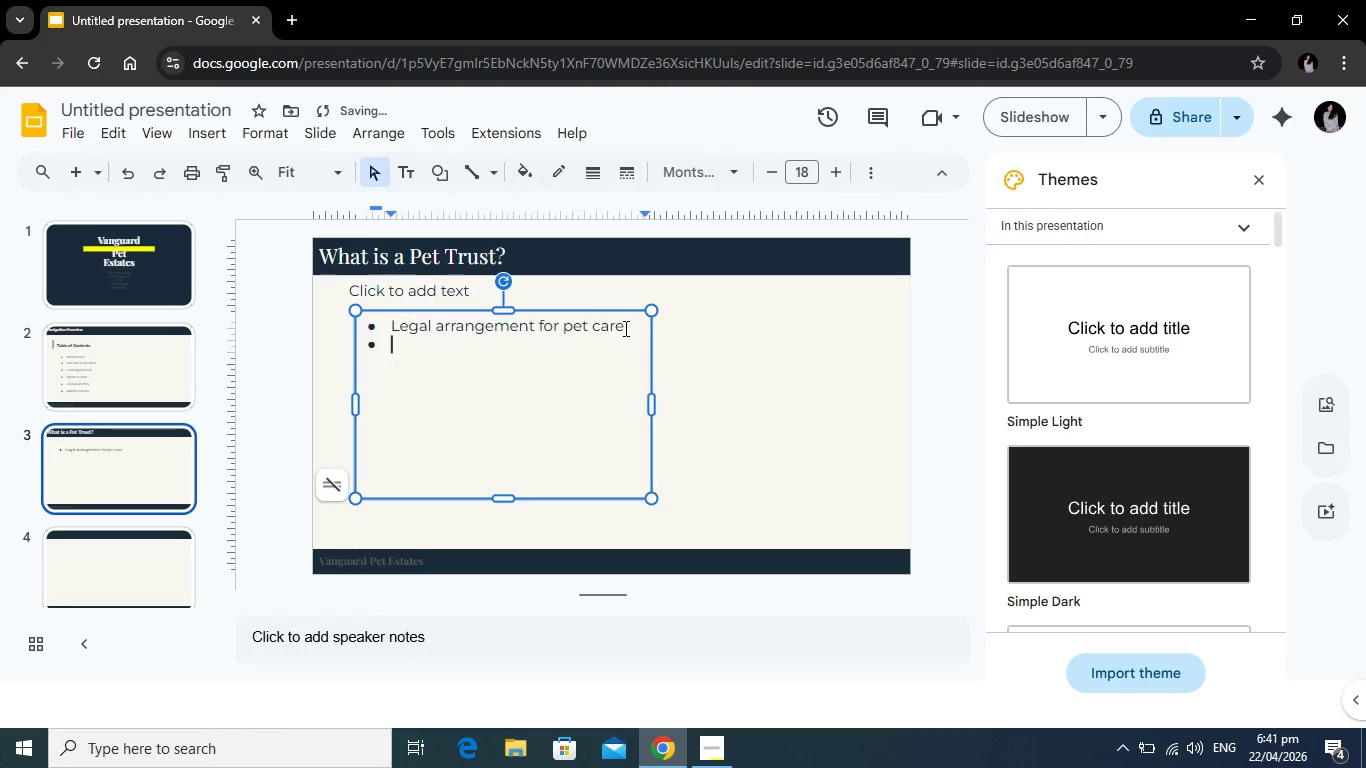 
key(Enter)
 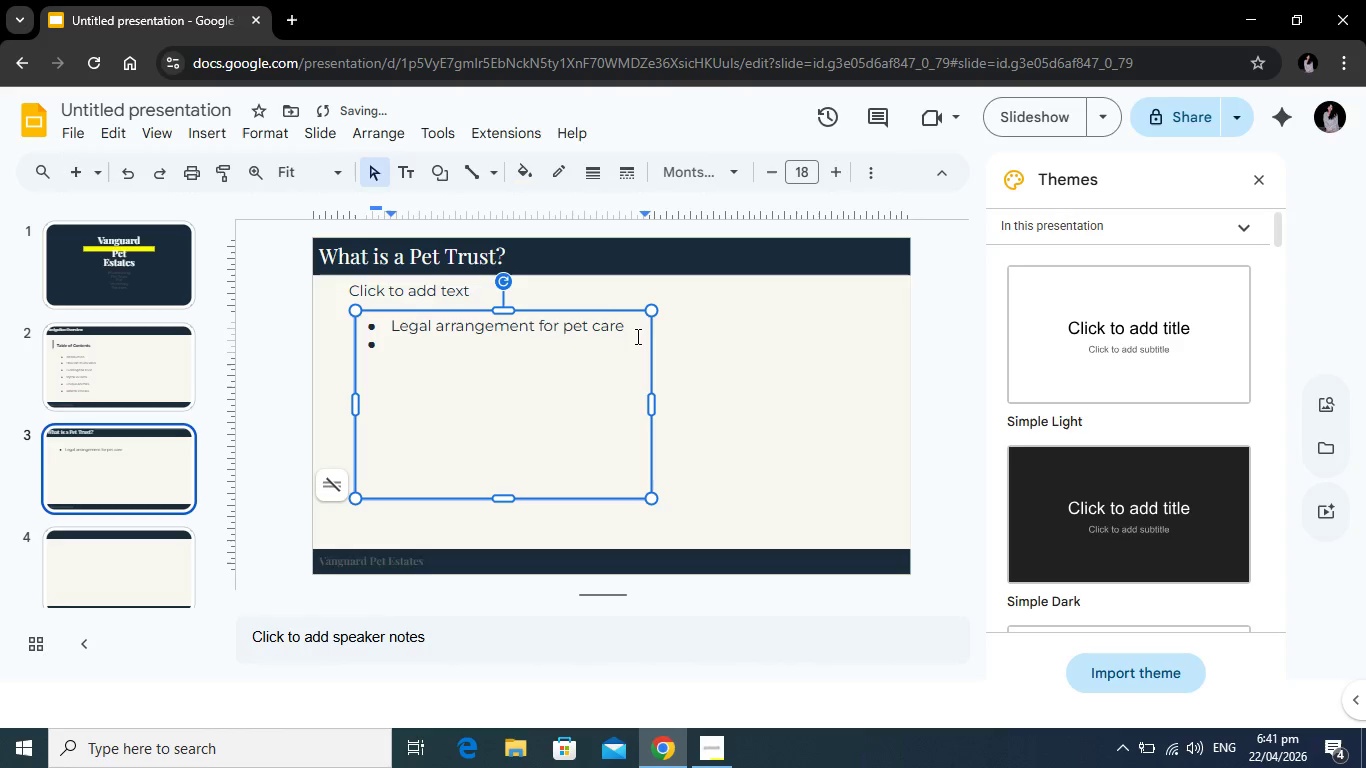 
type(Ensures )
 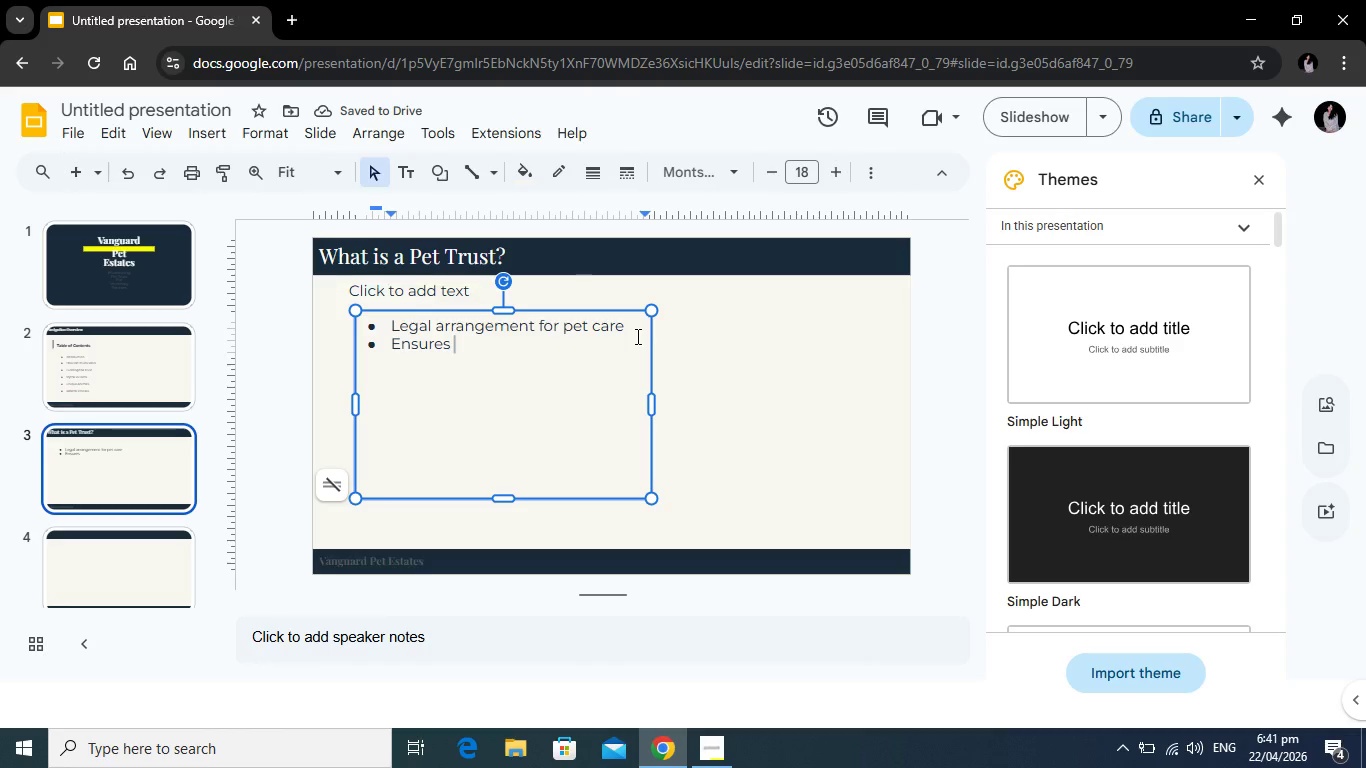 
type(financial =)
key(Backspace)
type(+ physical support)
 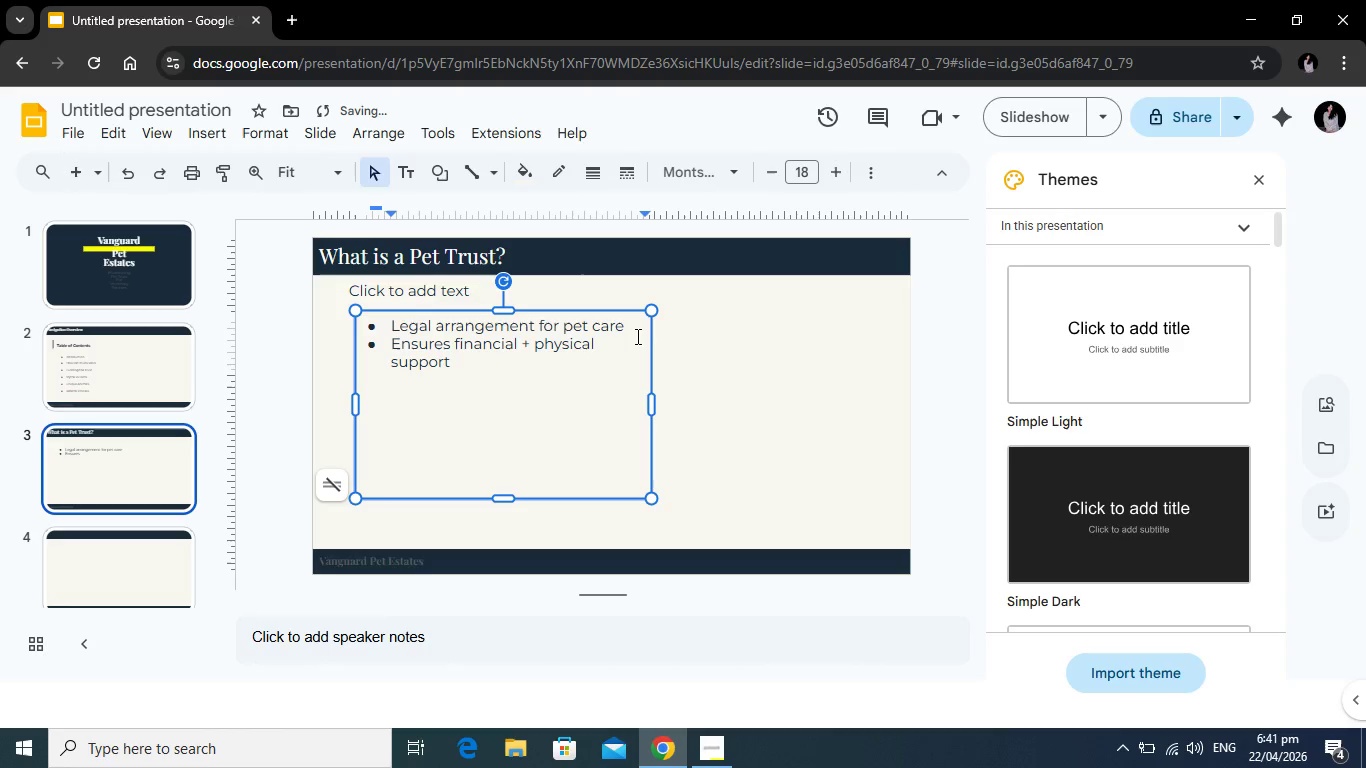 
left_click_drag(start_coordinate=[651, 405], to_coordinate=[695, 405])
 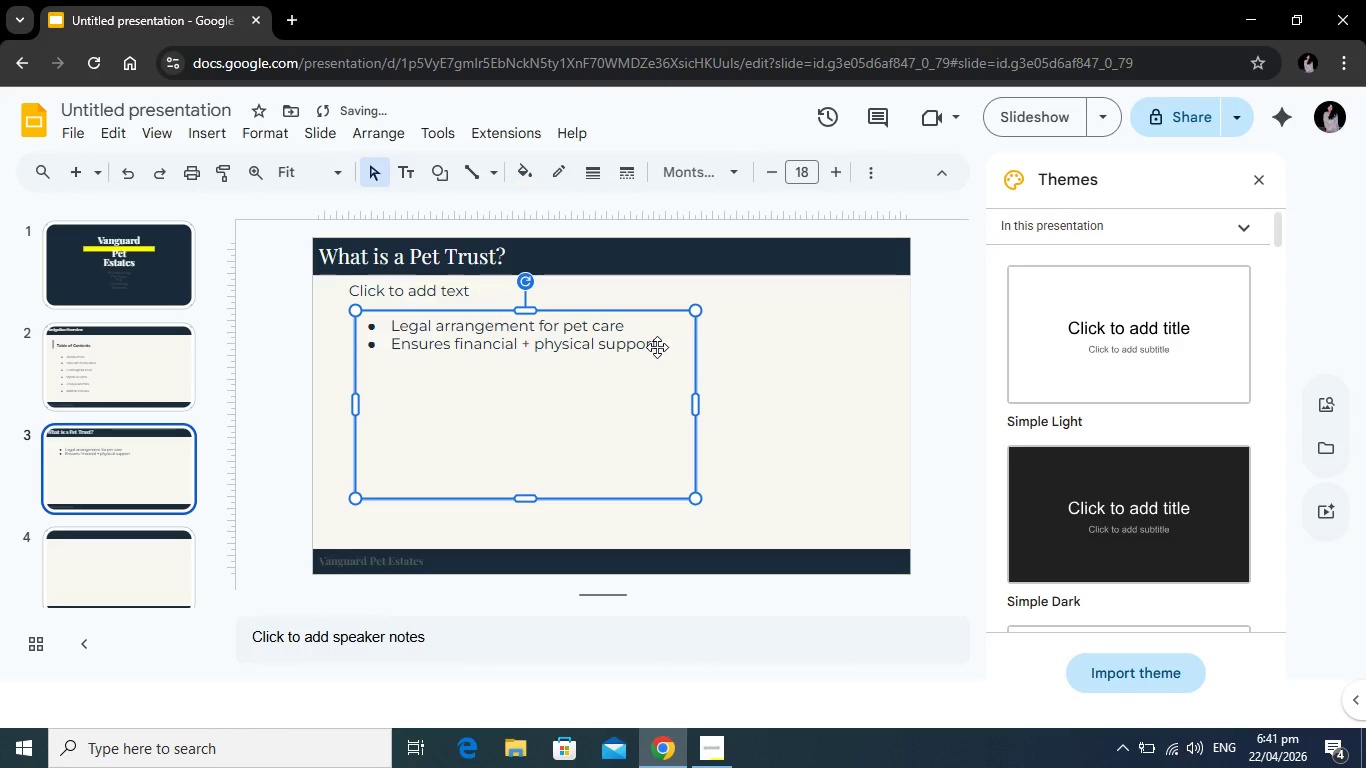 
left_click([657, 347])
 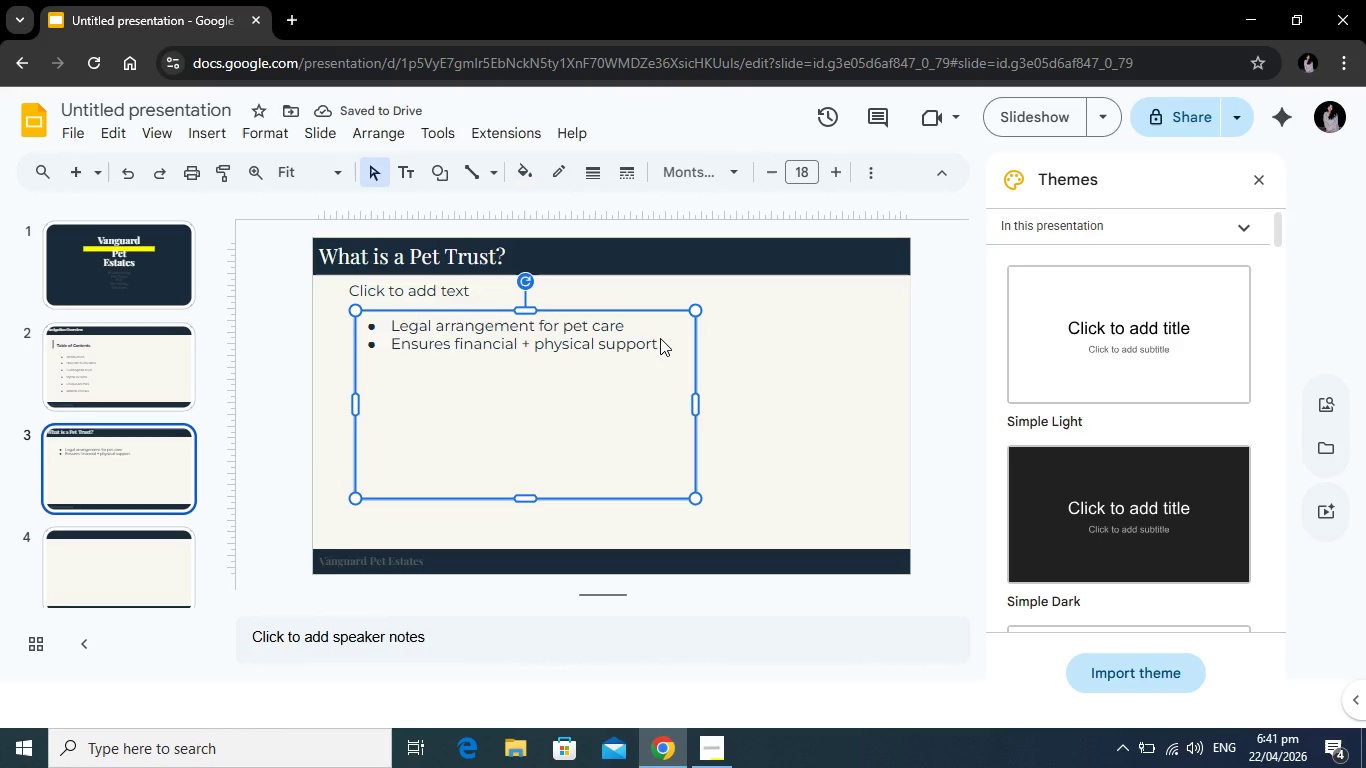 
key(Enter)
 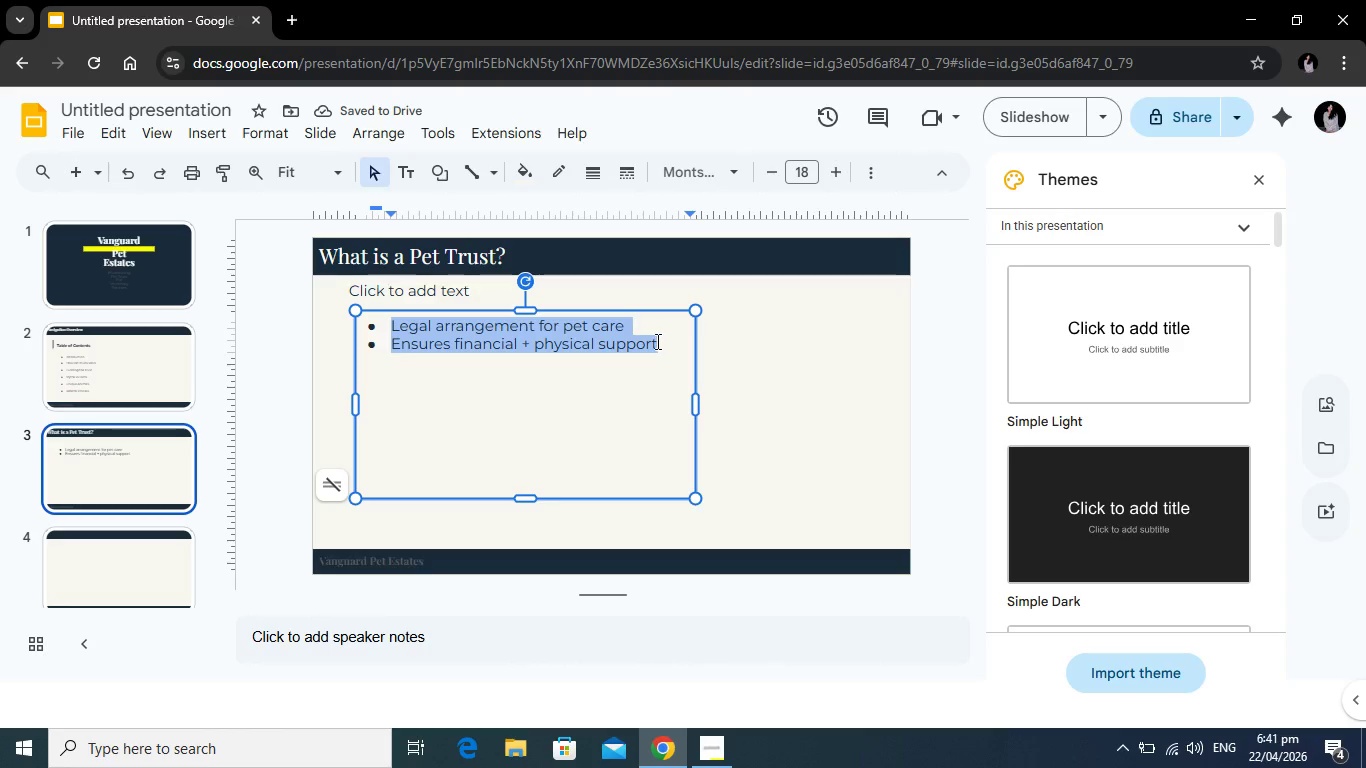 
left_click([656, 341])
 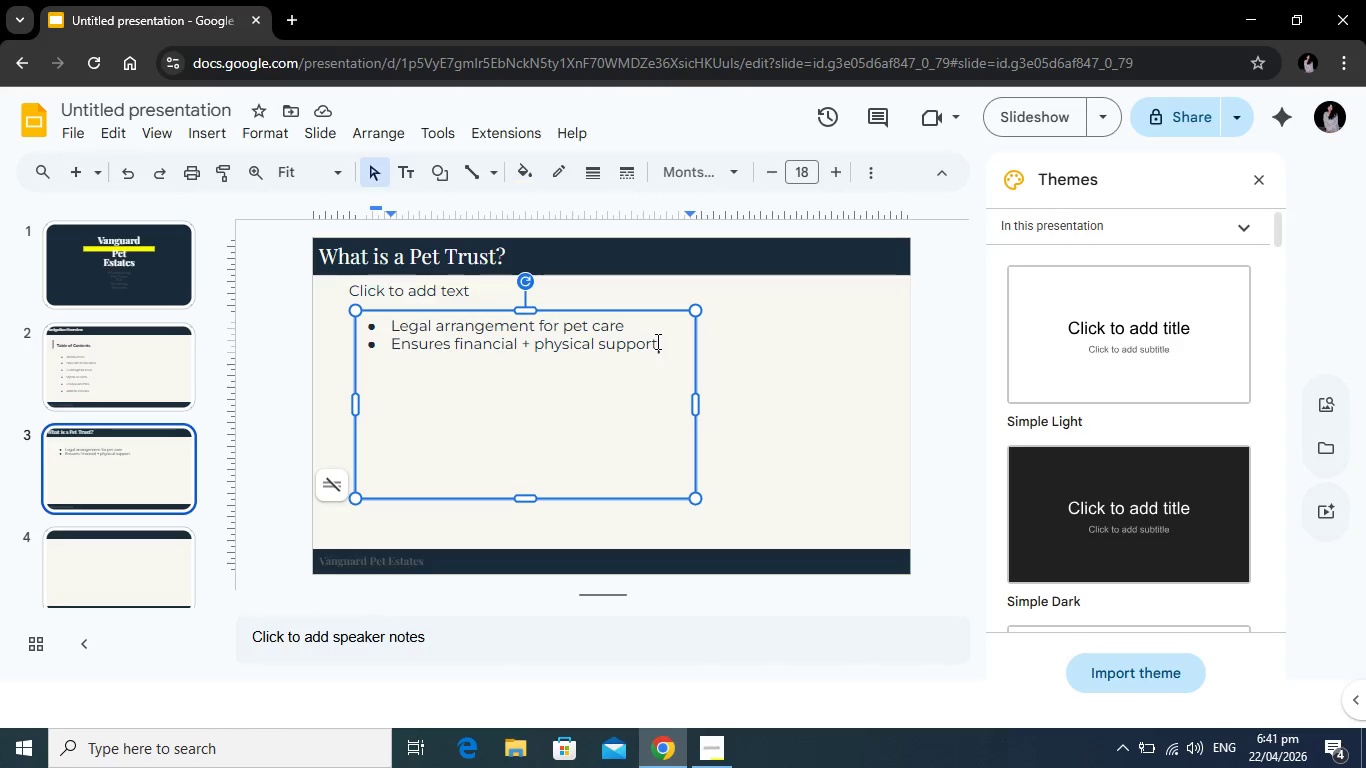 
key(Enter)
 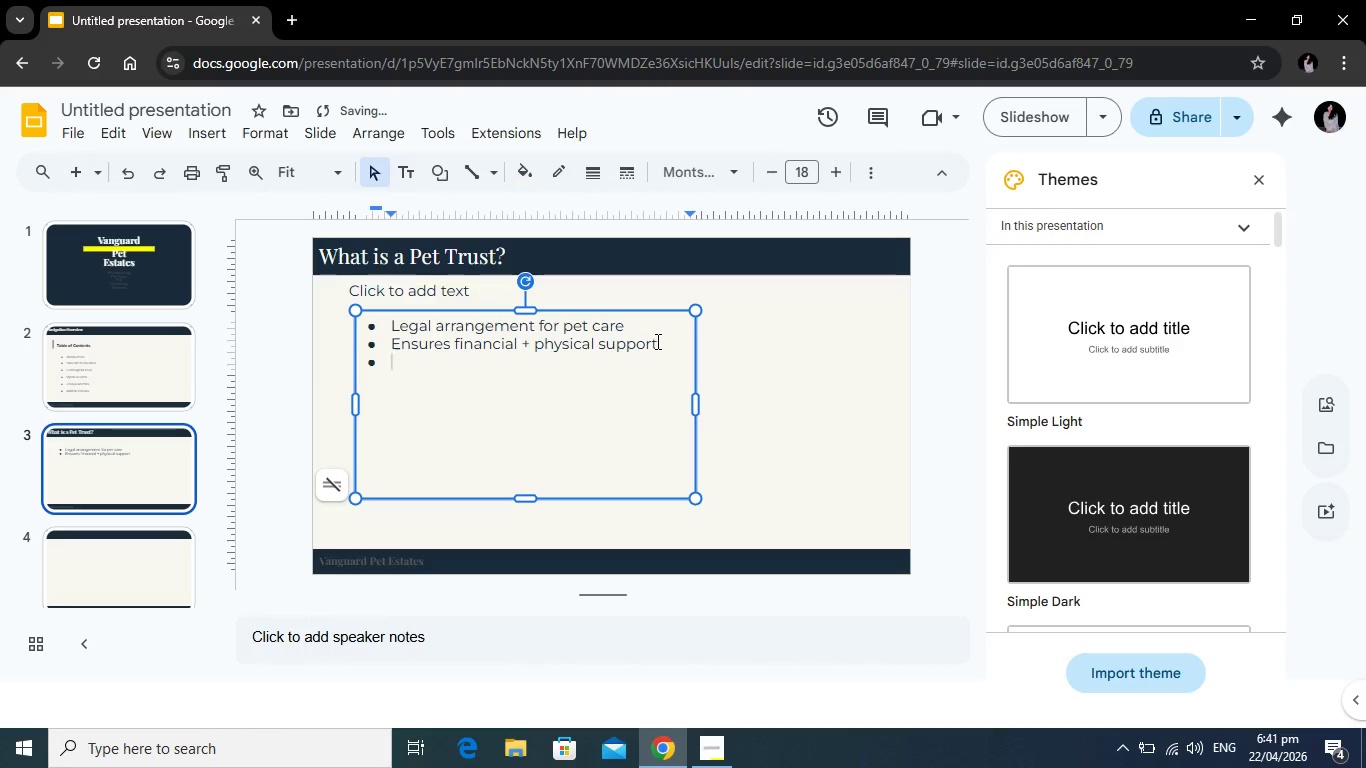 
type(Enforeceably by law)
 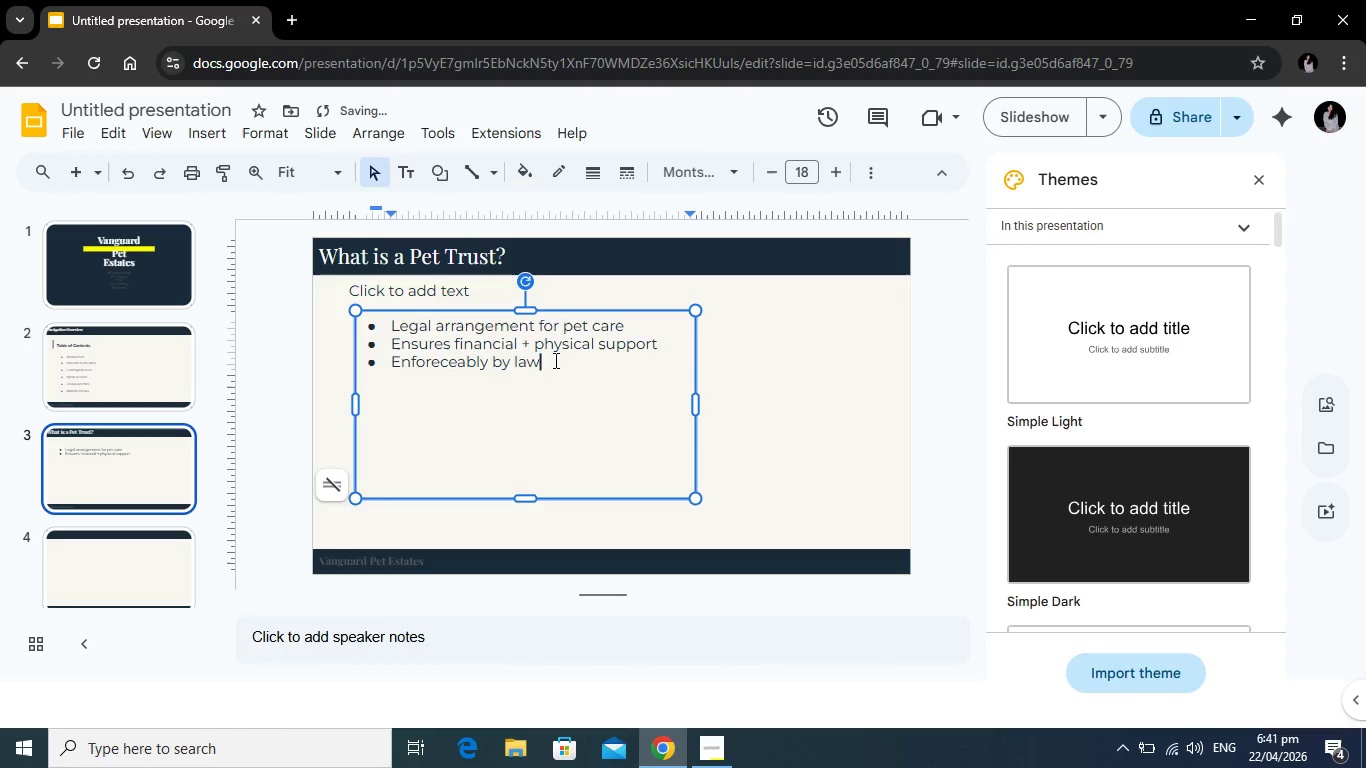 
left_click_drag(start_coordinate=[554, 360], to_coordinate=[381, 326])
 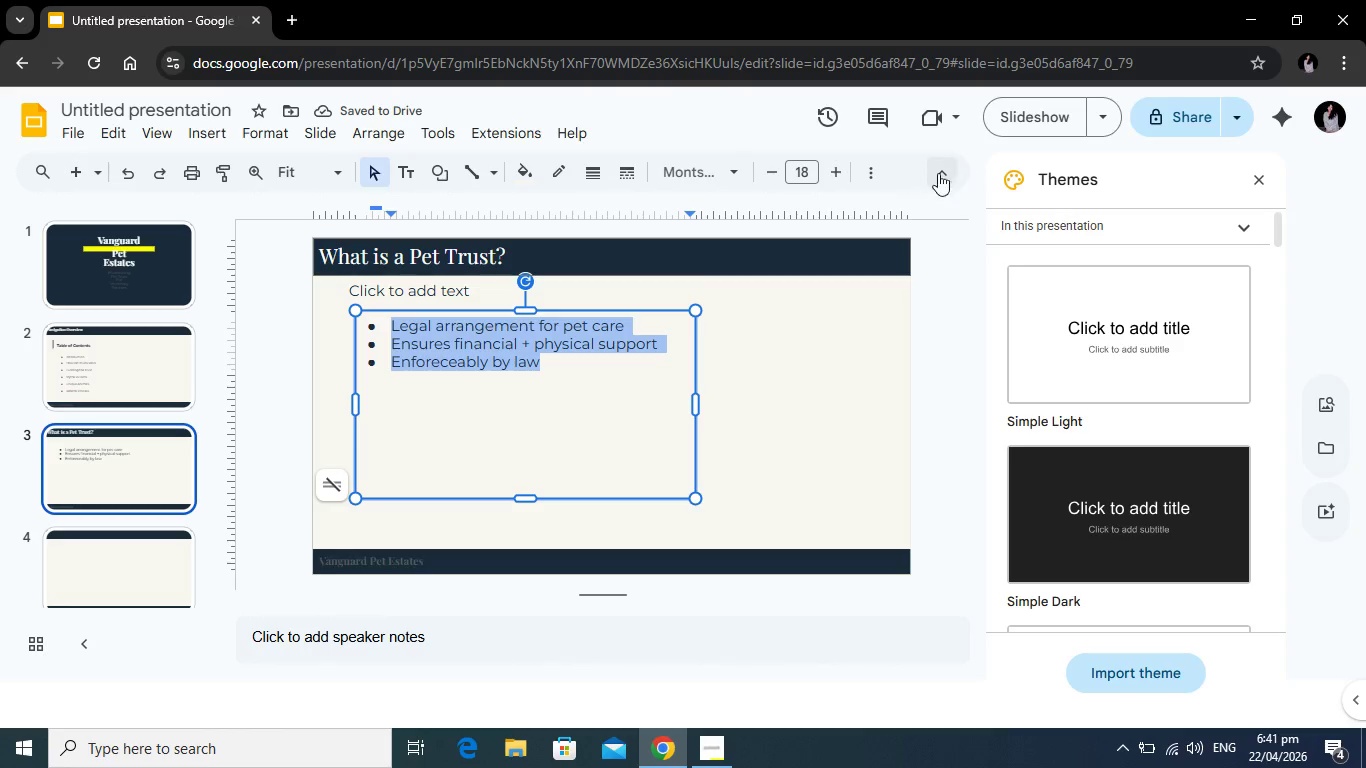 
left_click([871, 173])
 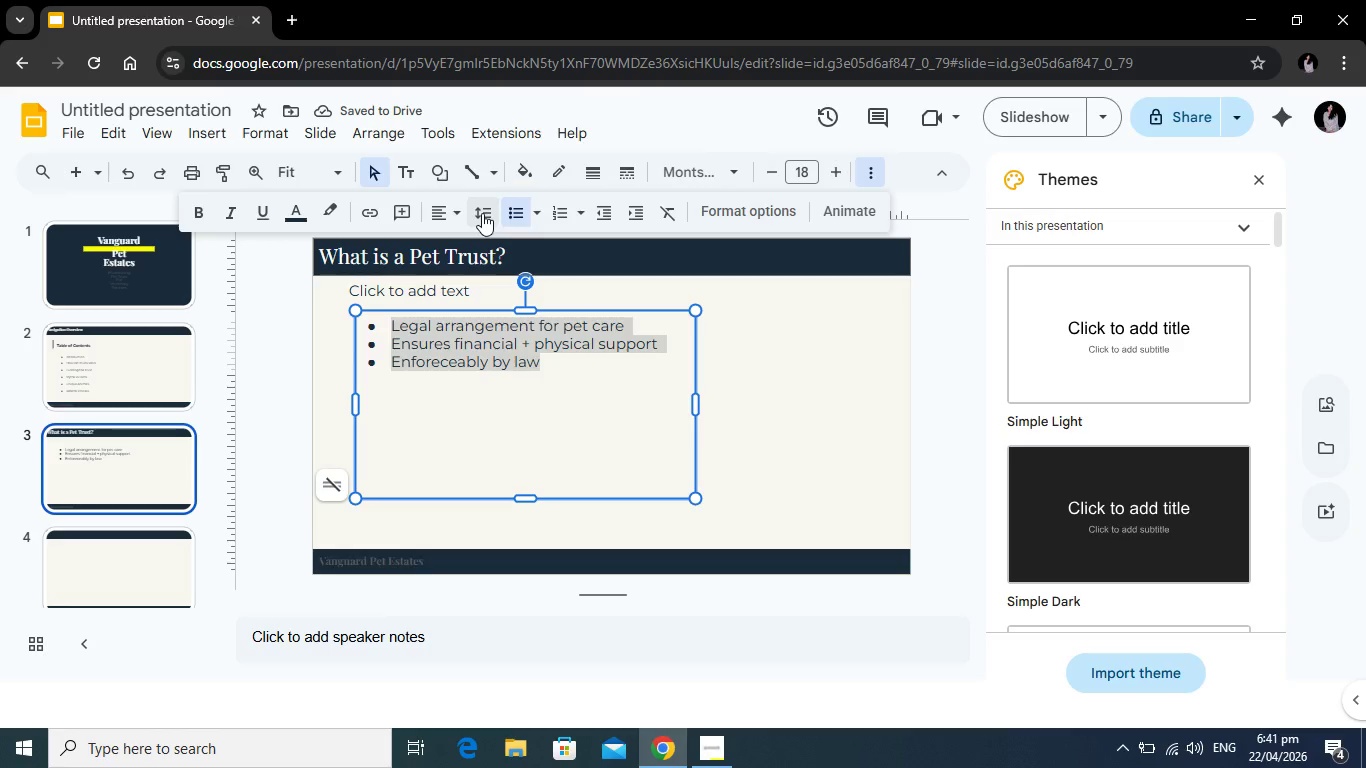 
left_click([482, 213])
 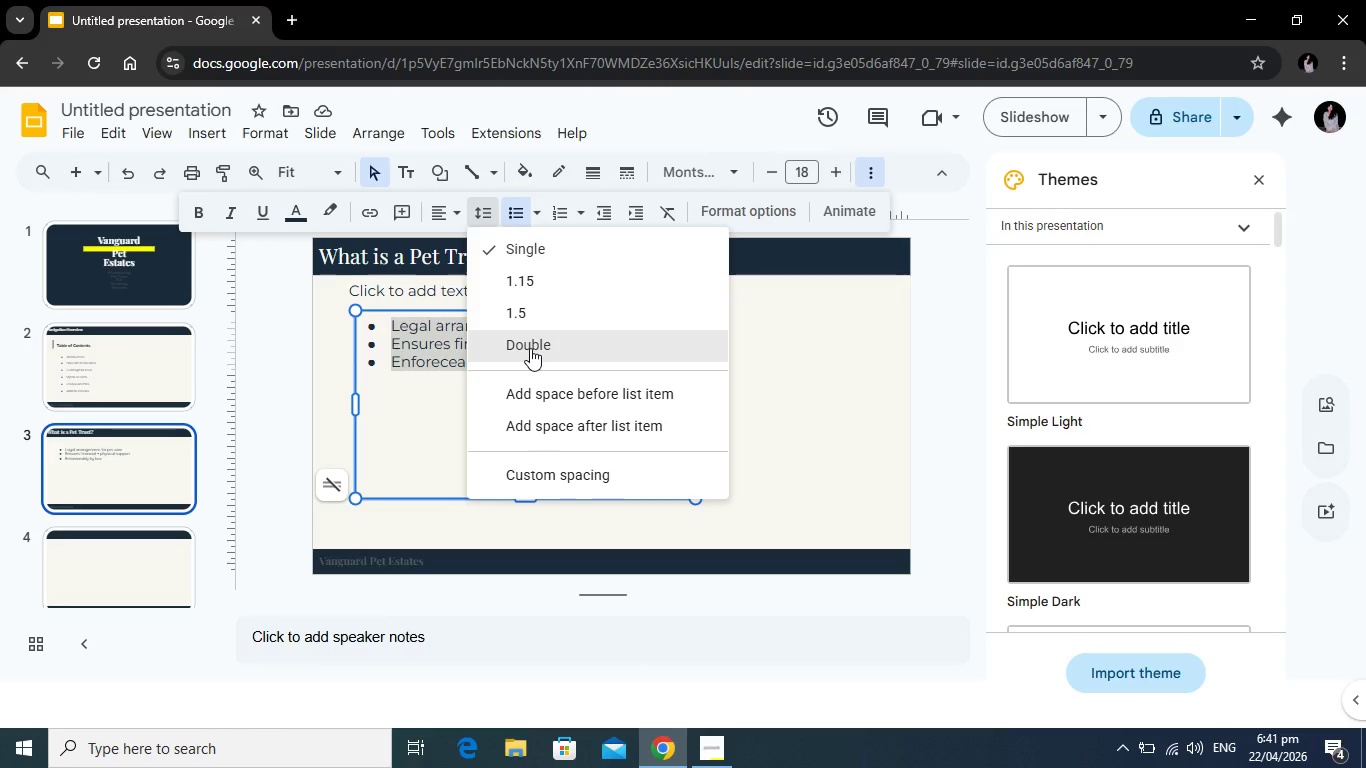 
left_click([530, 348])
 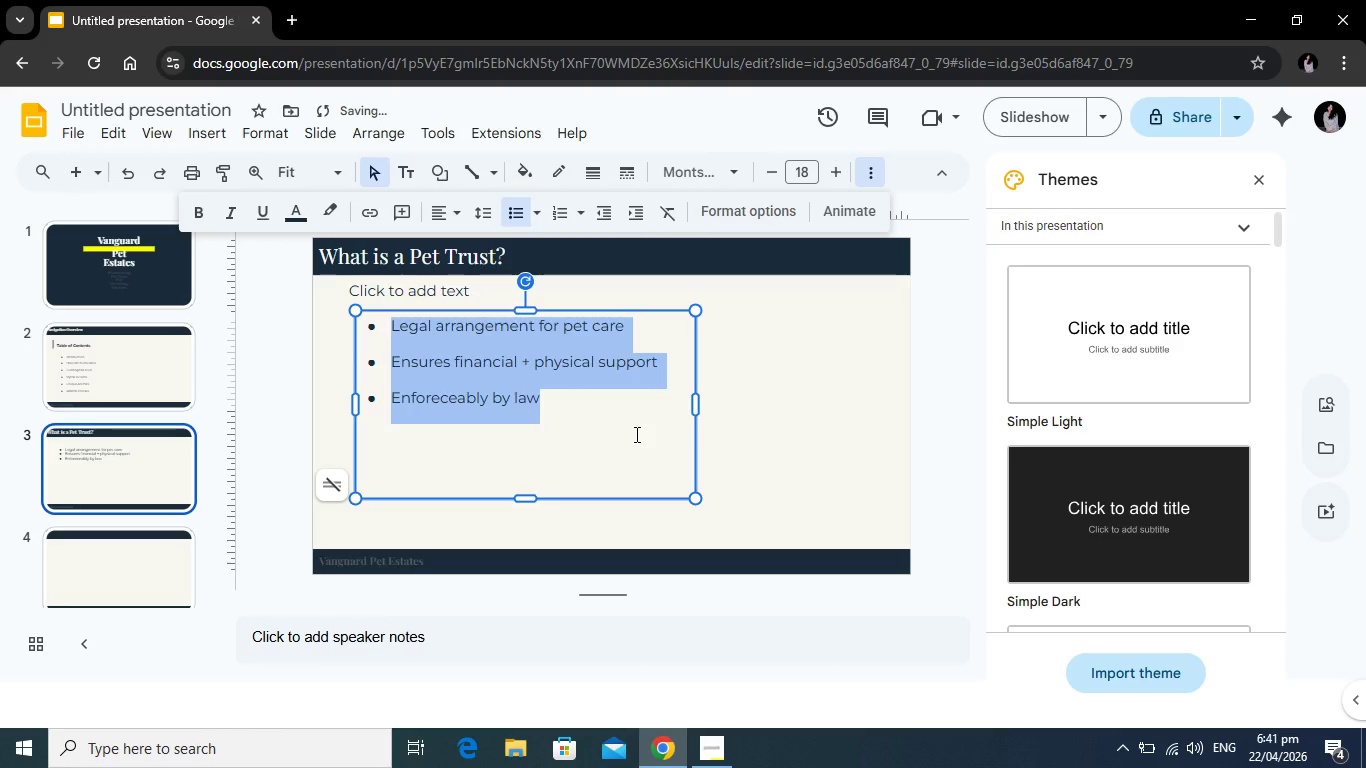 
left_click([635, 434])
 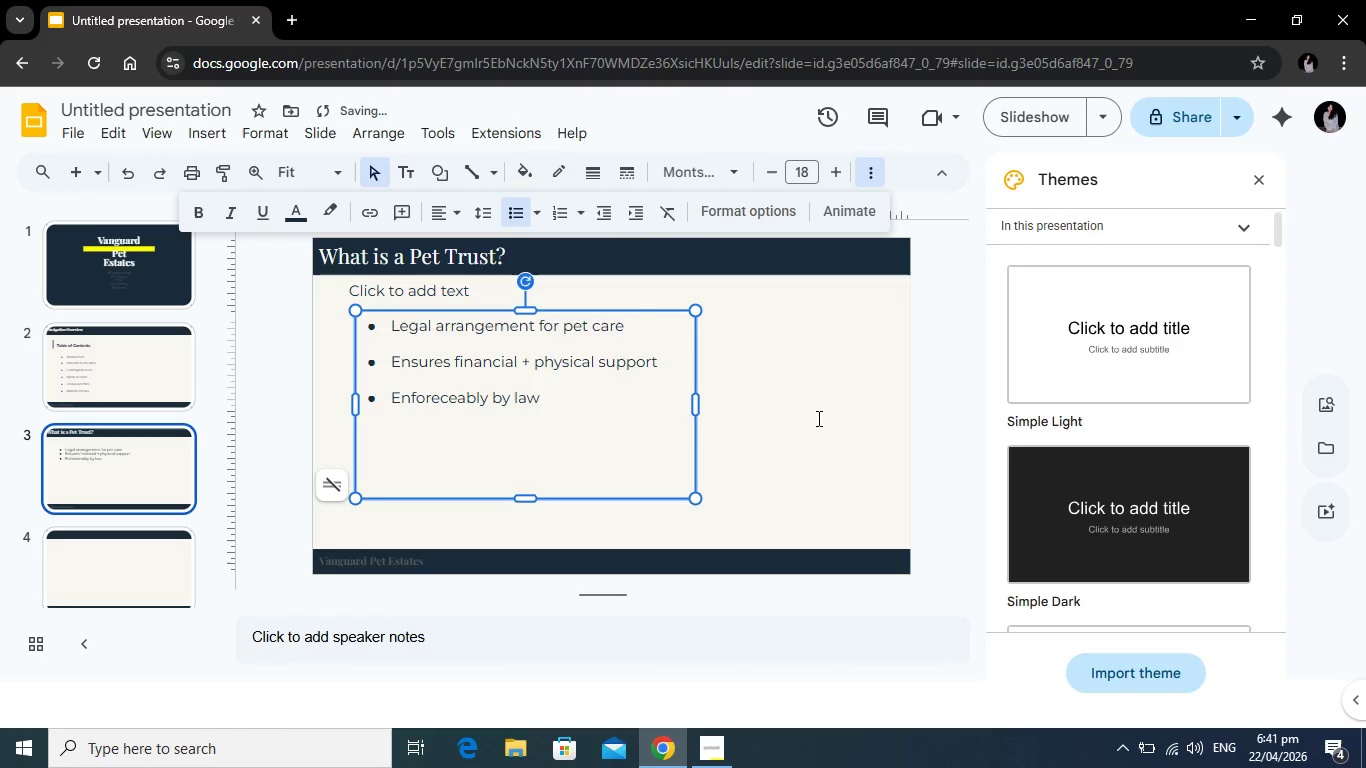 
left_click([817, 418])
 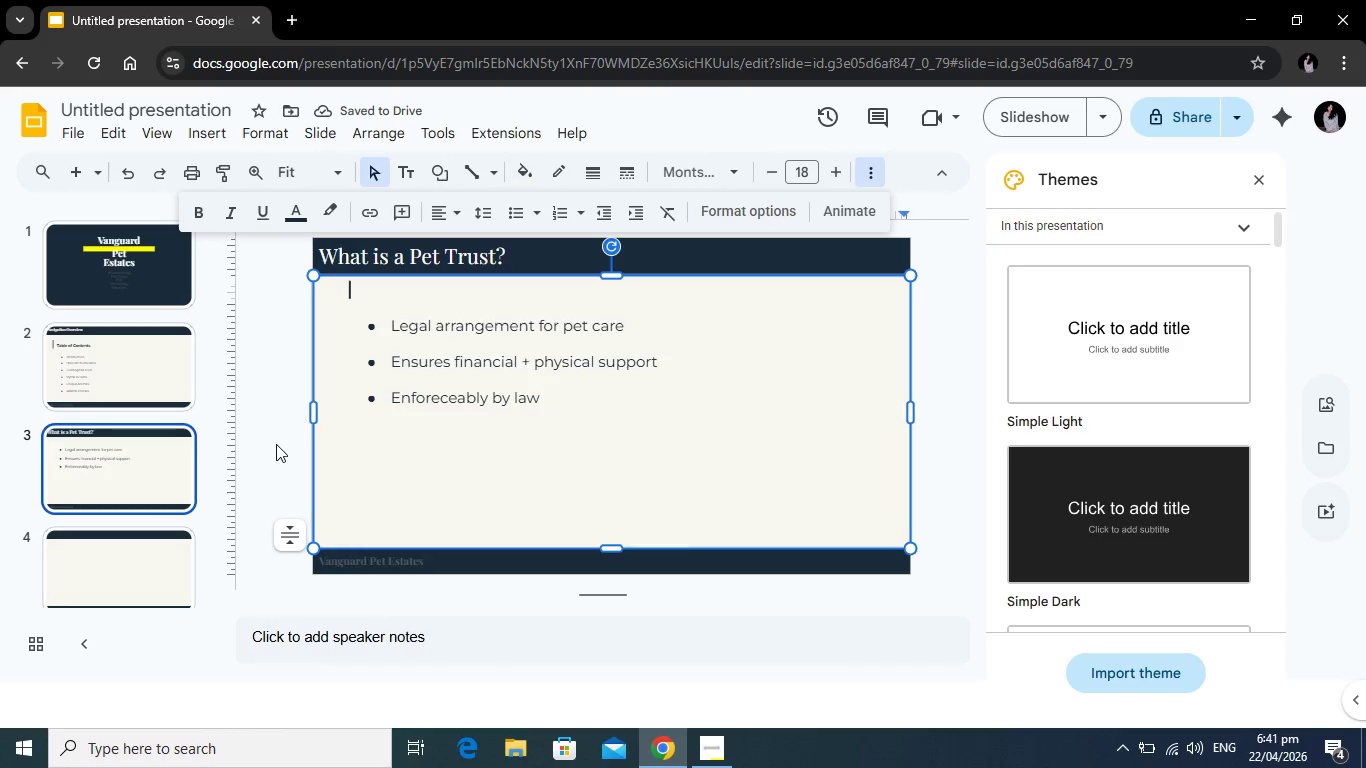 
left_click([288, 426])
 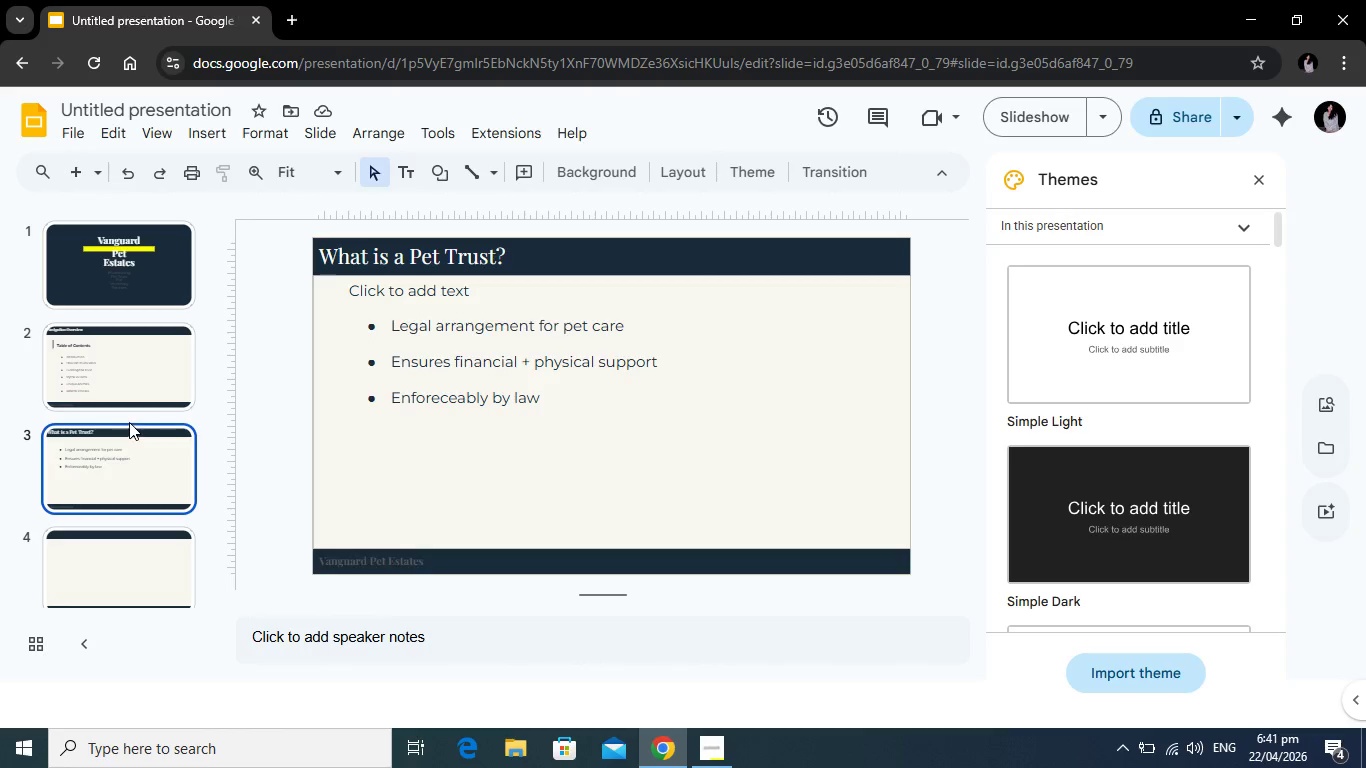 
scroll: coordinate [130, 420], scroll_direction: down, amount: 1.0
 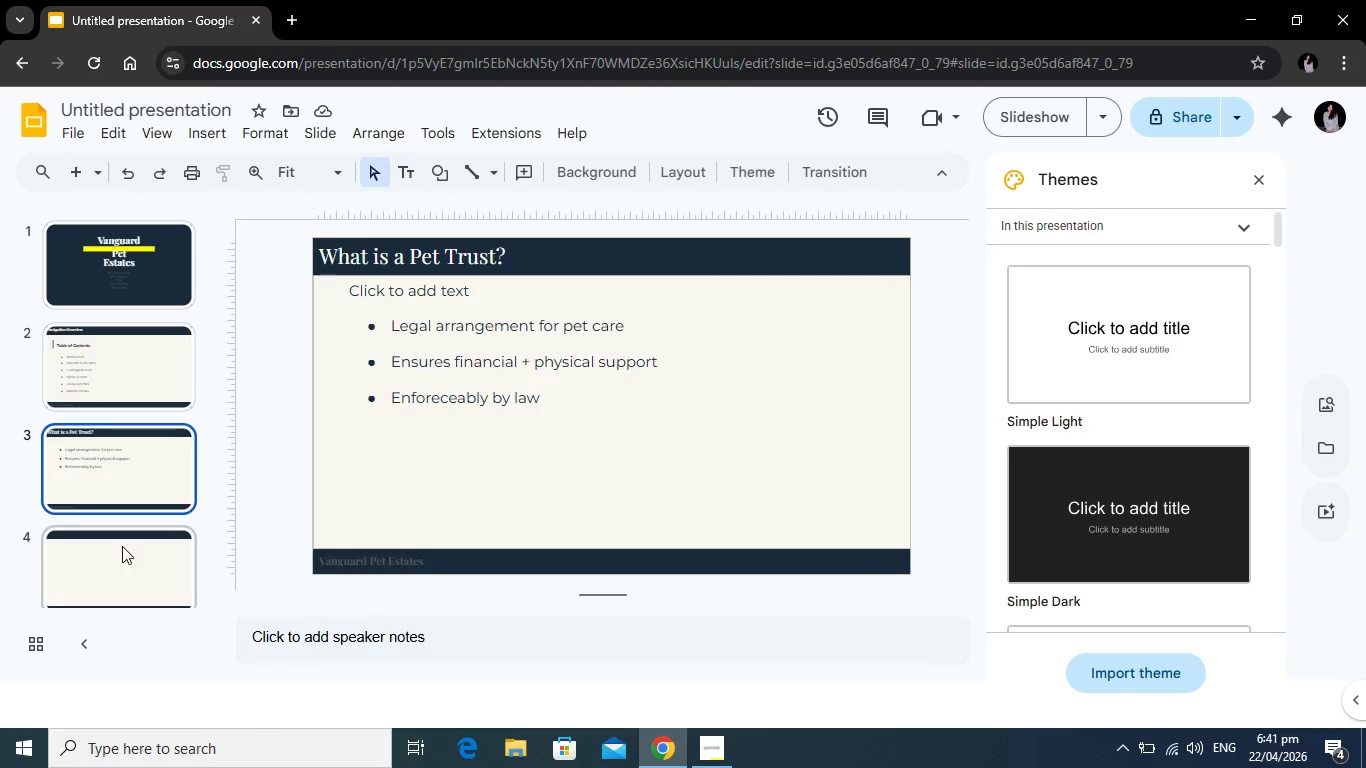 
left_click([122, 546])
 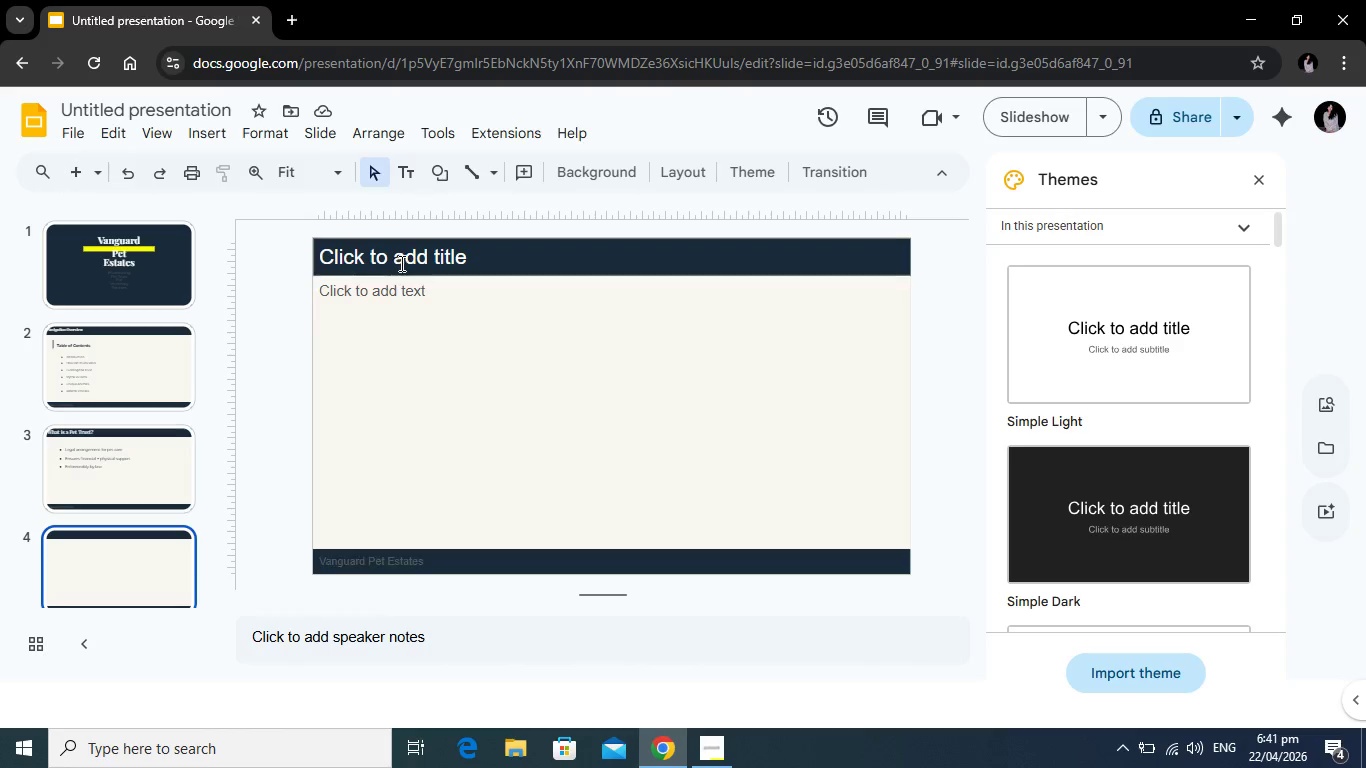 
left_click([406, 257])
 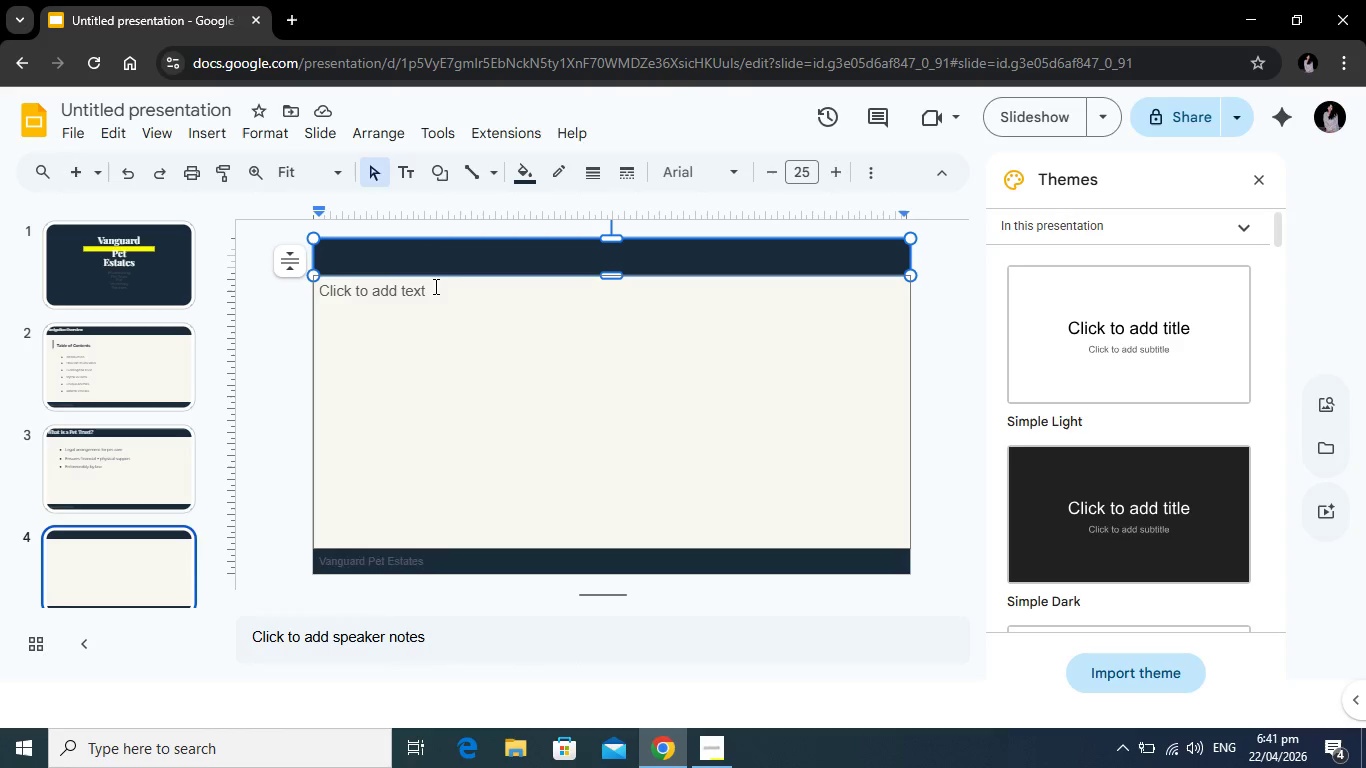 
type(Why It Matters)
 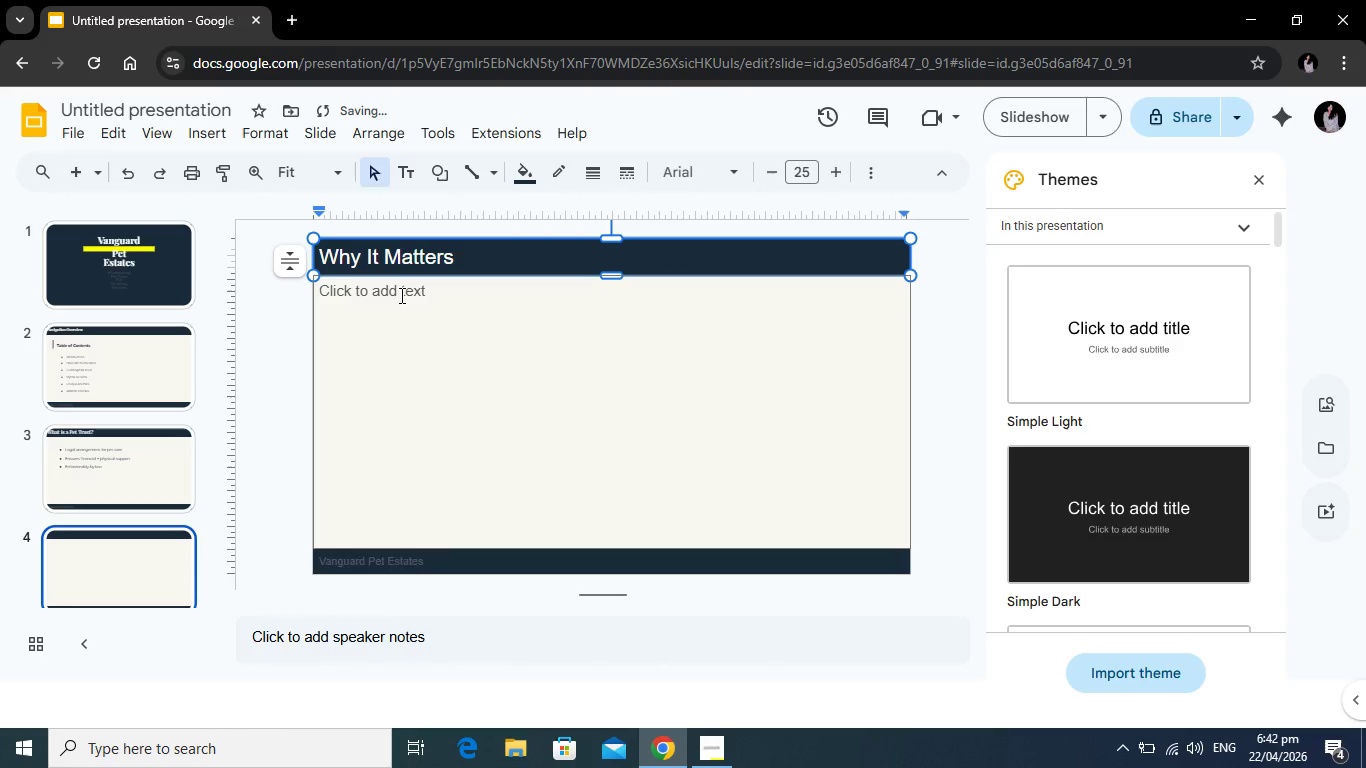 
left_click([400, 295])
 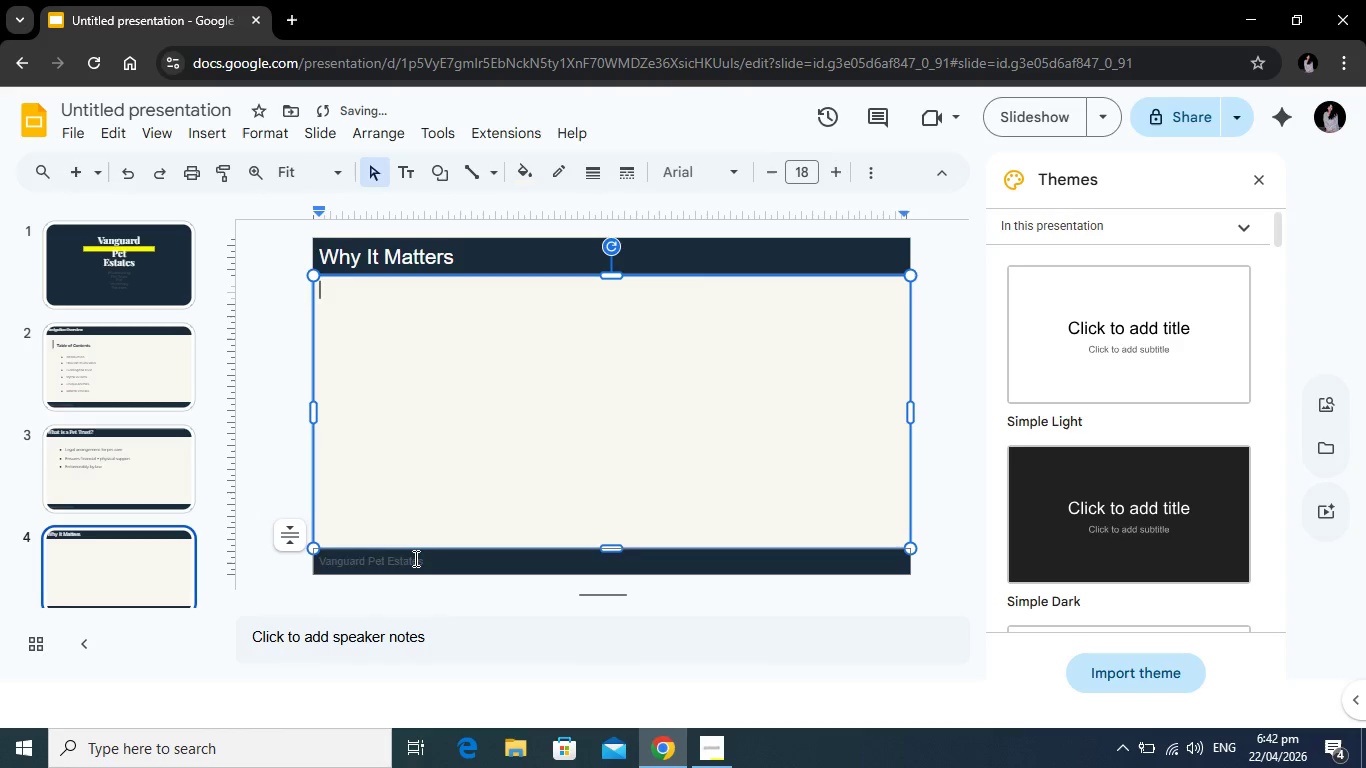 
left_click([413, 558])
 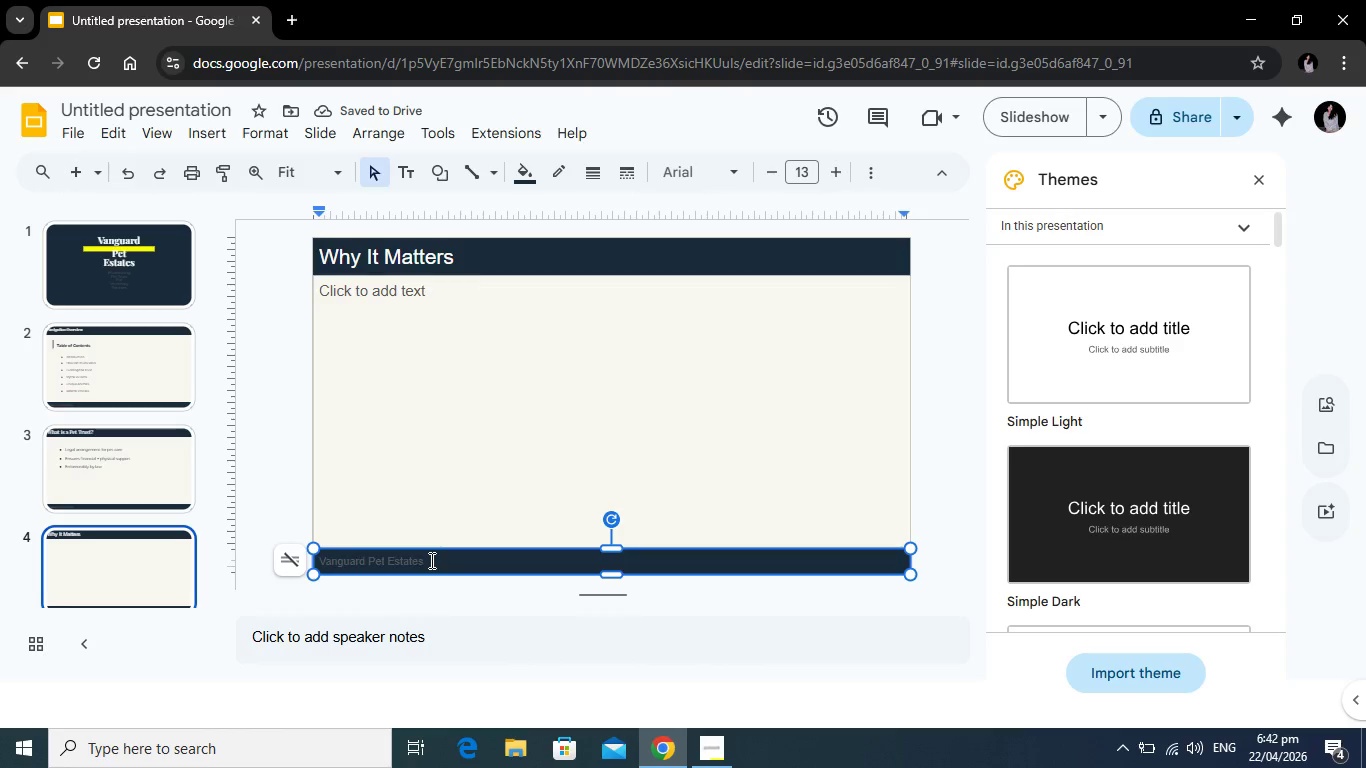 
left_click_drag(start_coordinate=[430, 560], to_coordinate=[300, 556])
 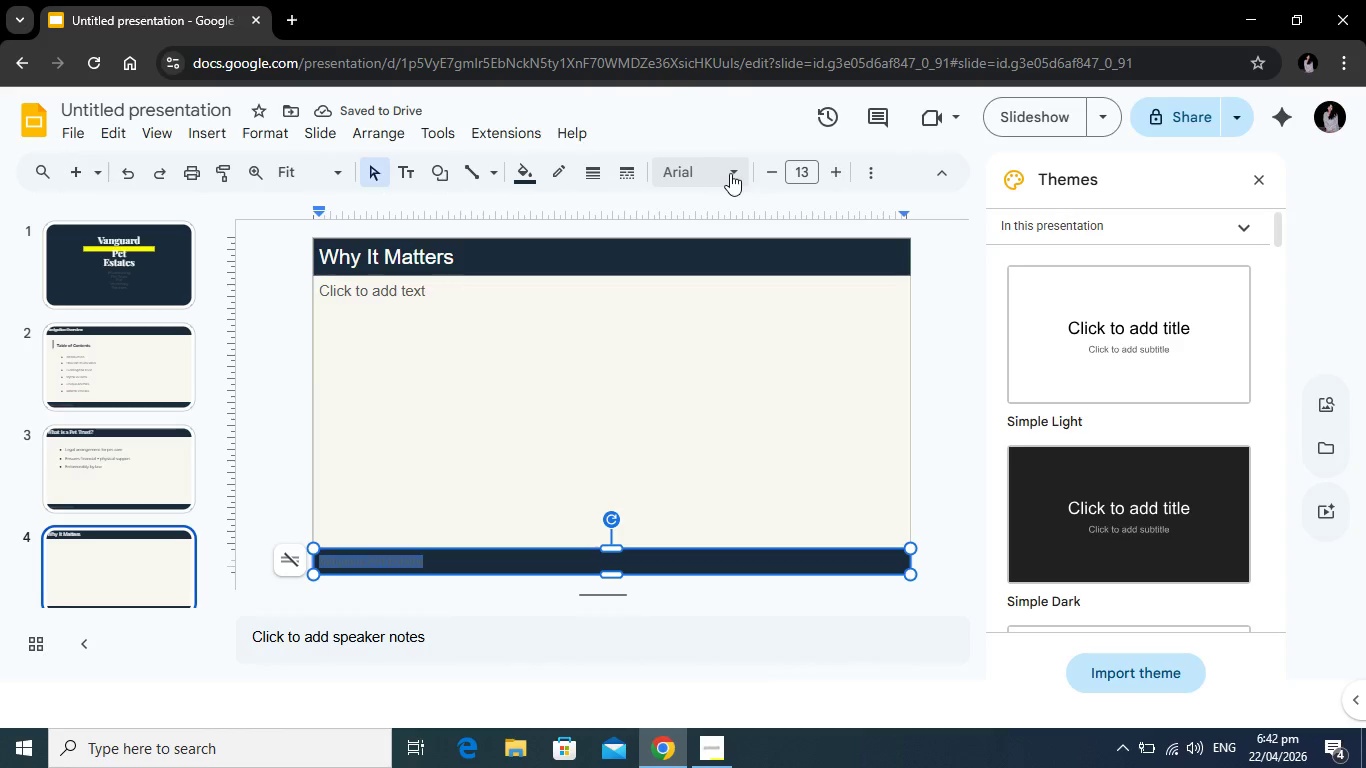 
left_click([730, 173])
 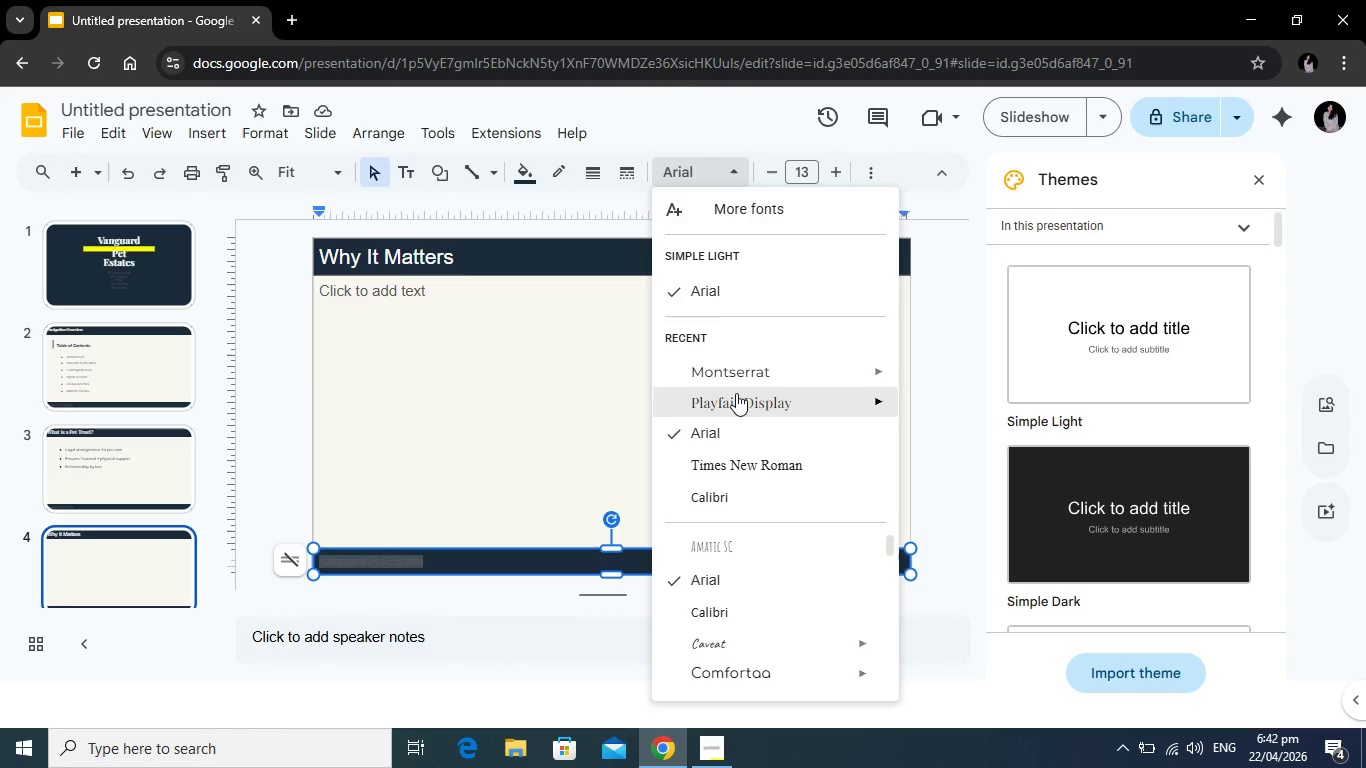 
left_click([735, 394])
 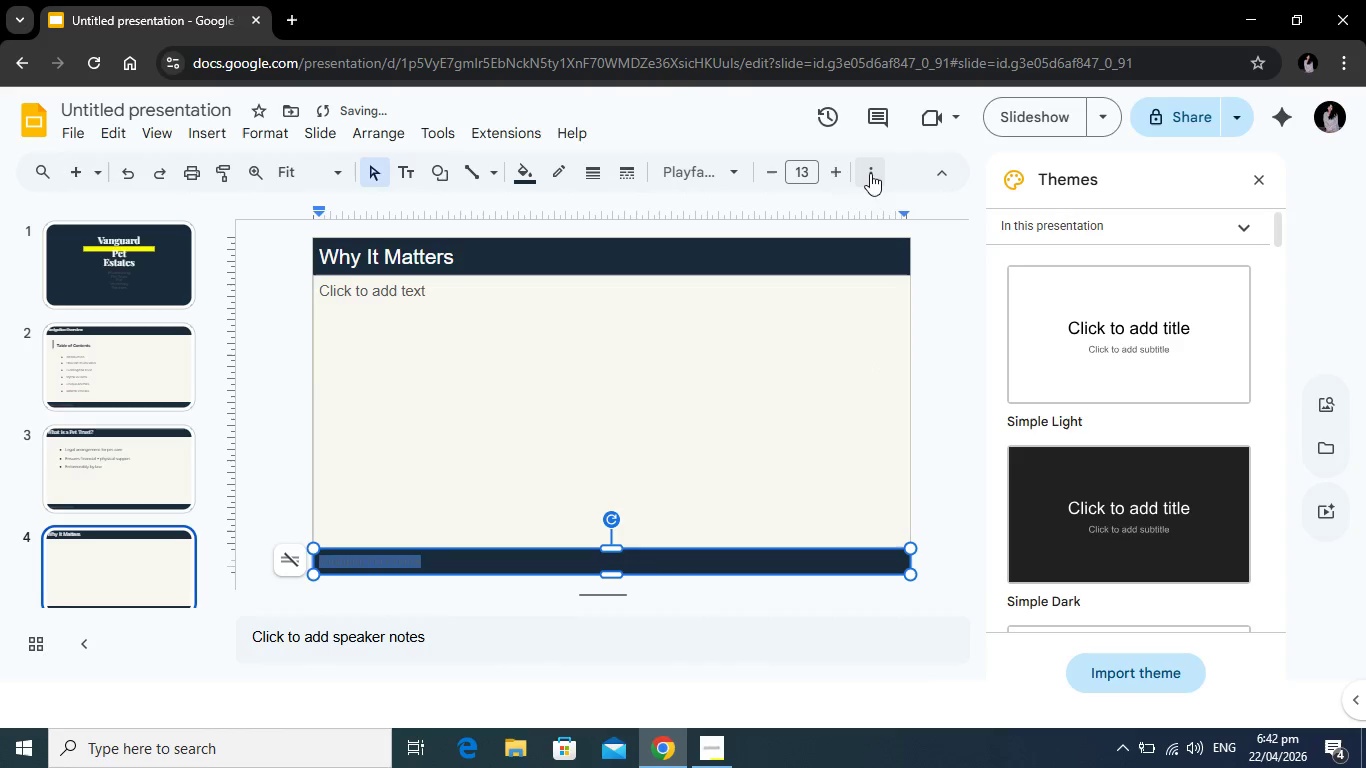 
left_click([870, 172])
 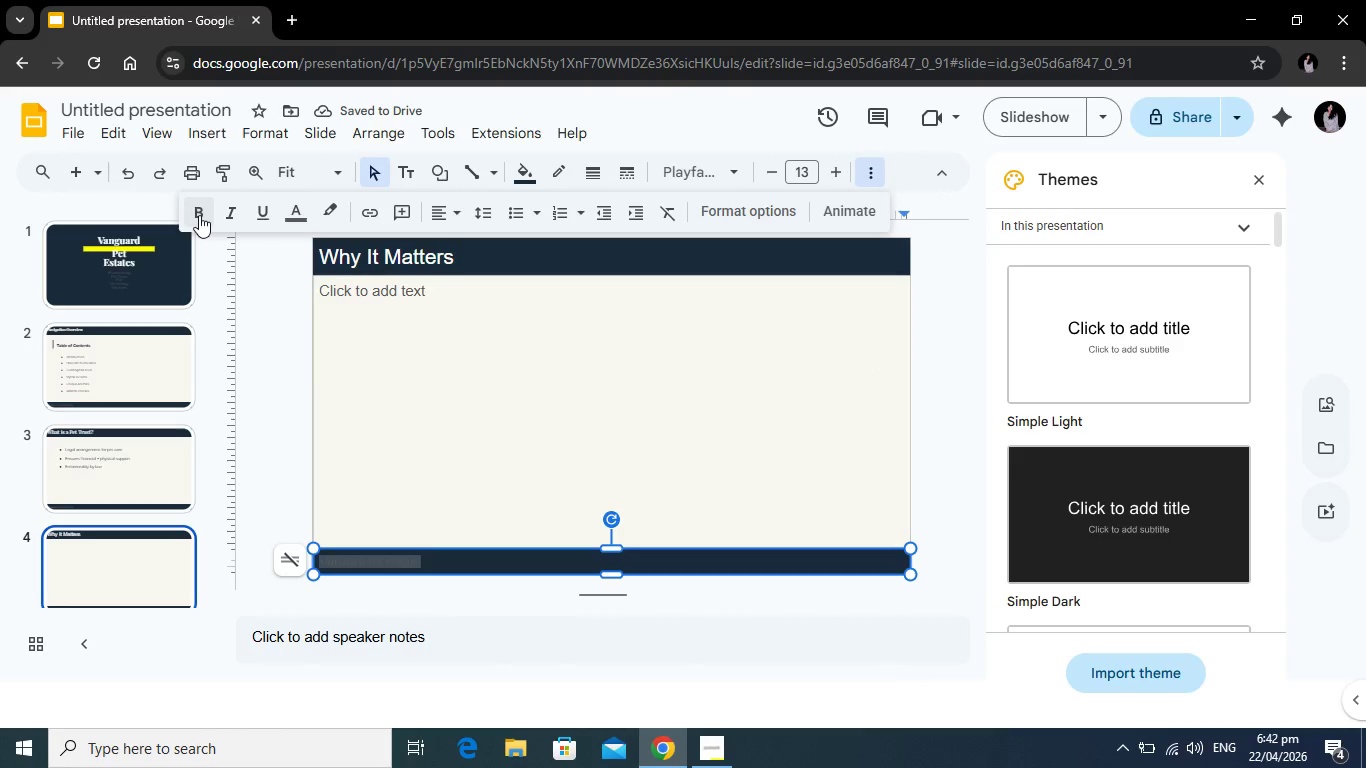 
left_click([199, 215])
 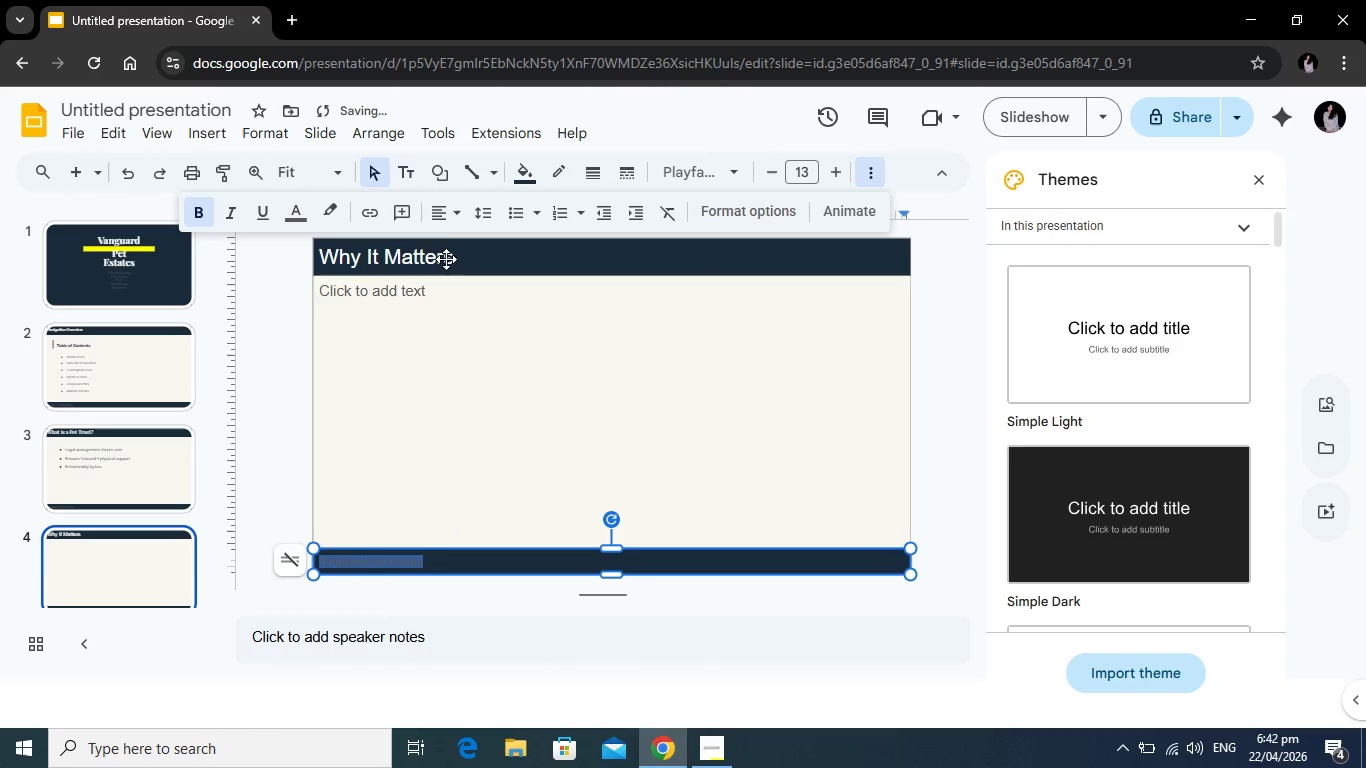 
left_click([442, 259])
 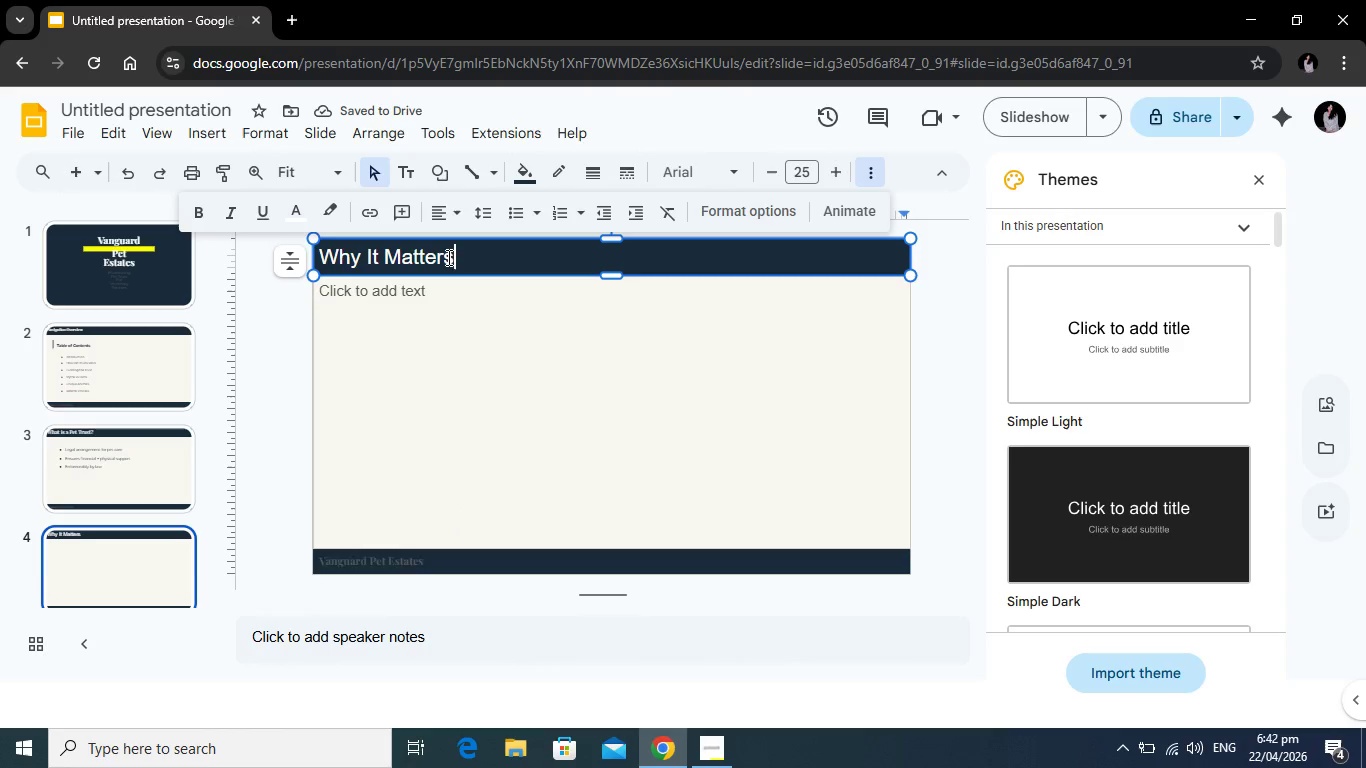 
left_click_drag(start_coordinate=[467, 256], to_coordinate=[296, 262])
 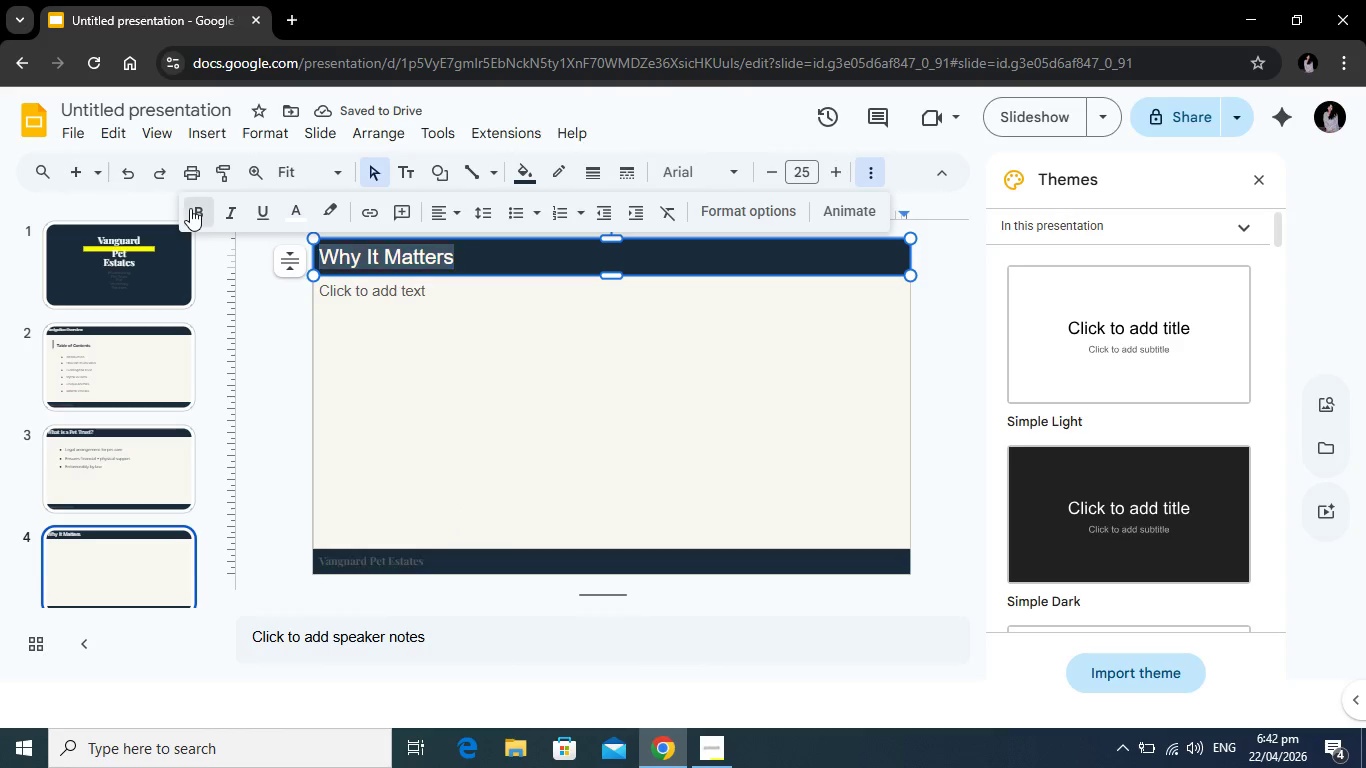 
left_click([190, 208])
 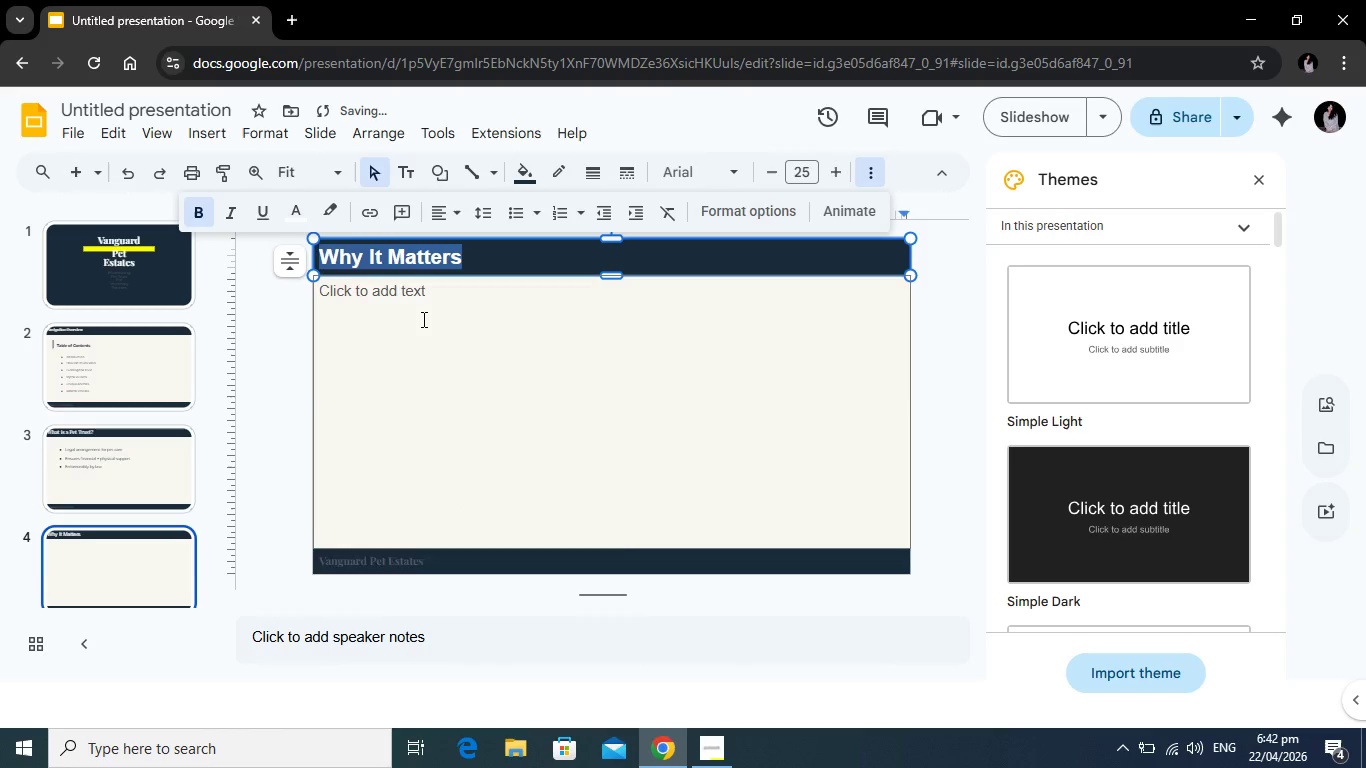 
left_click([422, 319])
 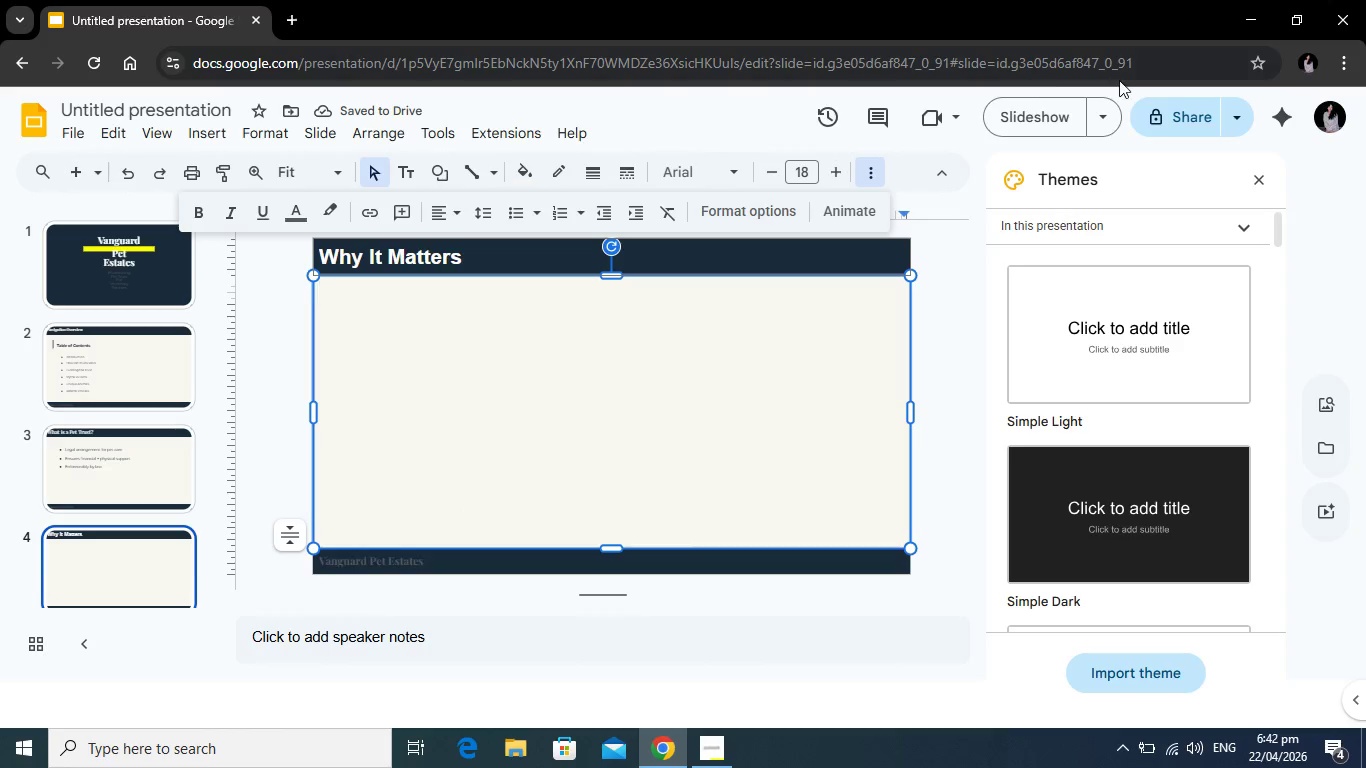 
left_click([1262, 175])
 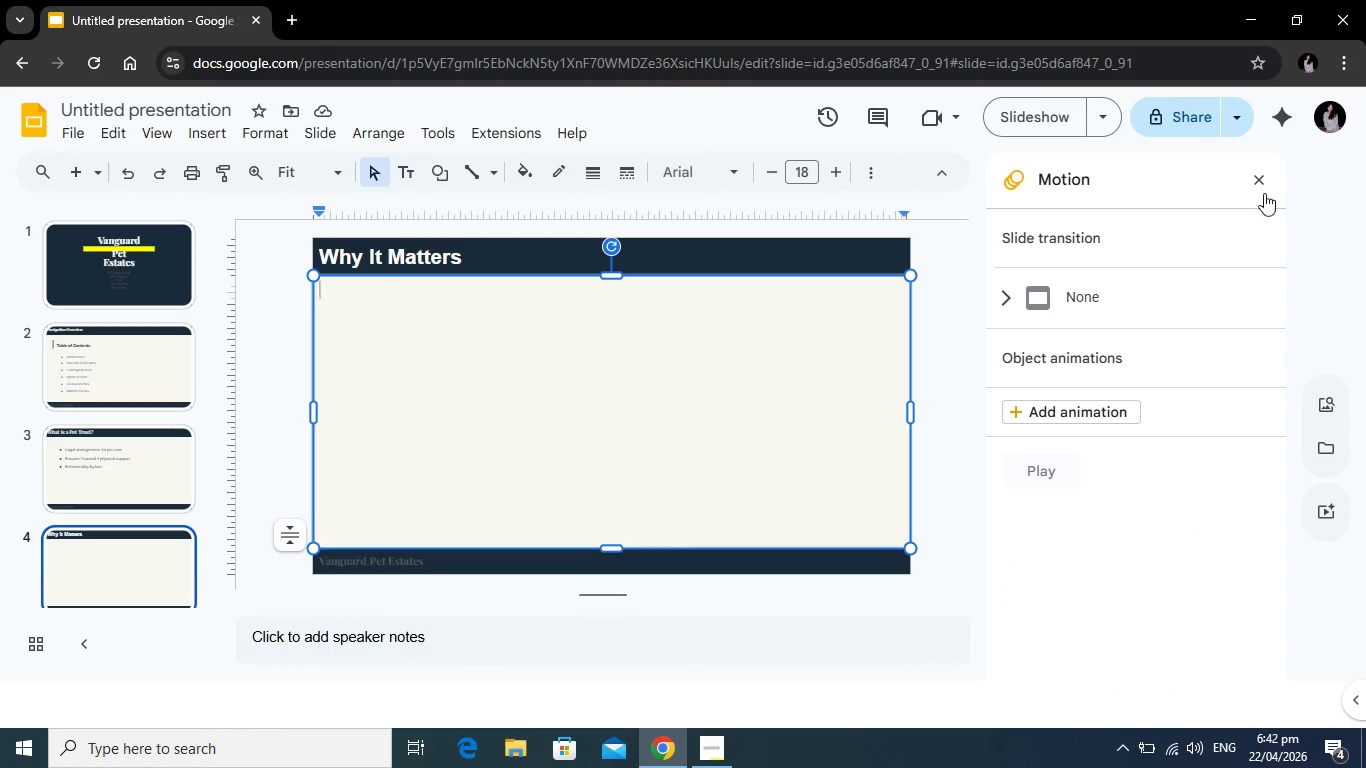 
left_click([1257, 182])
 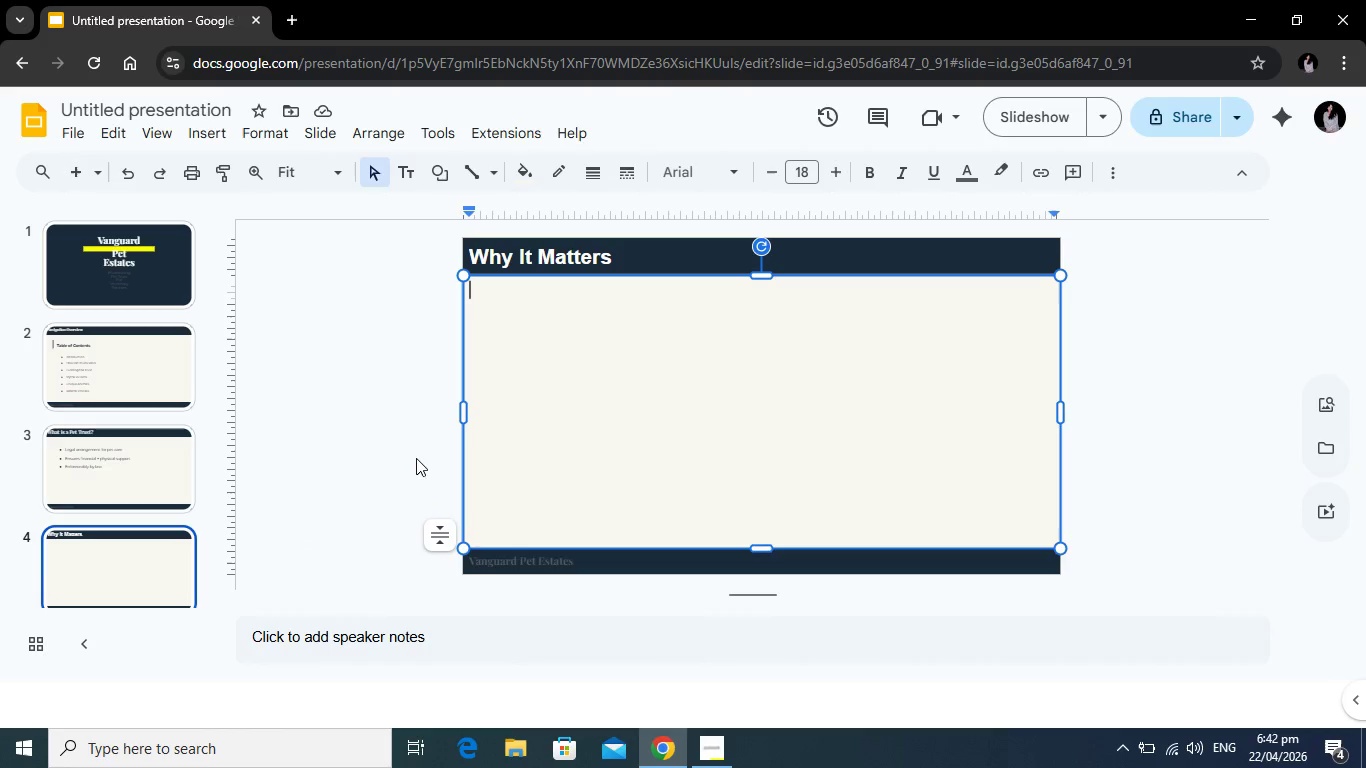 
left_click([93, 366])
 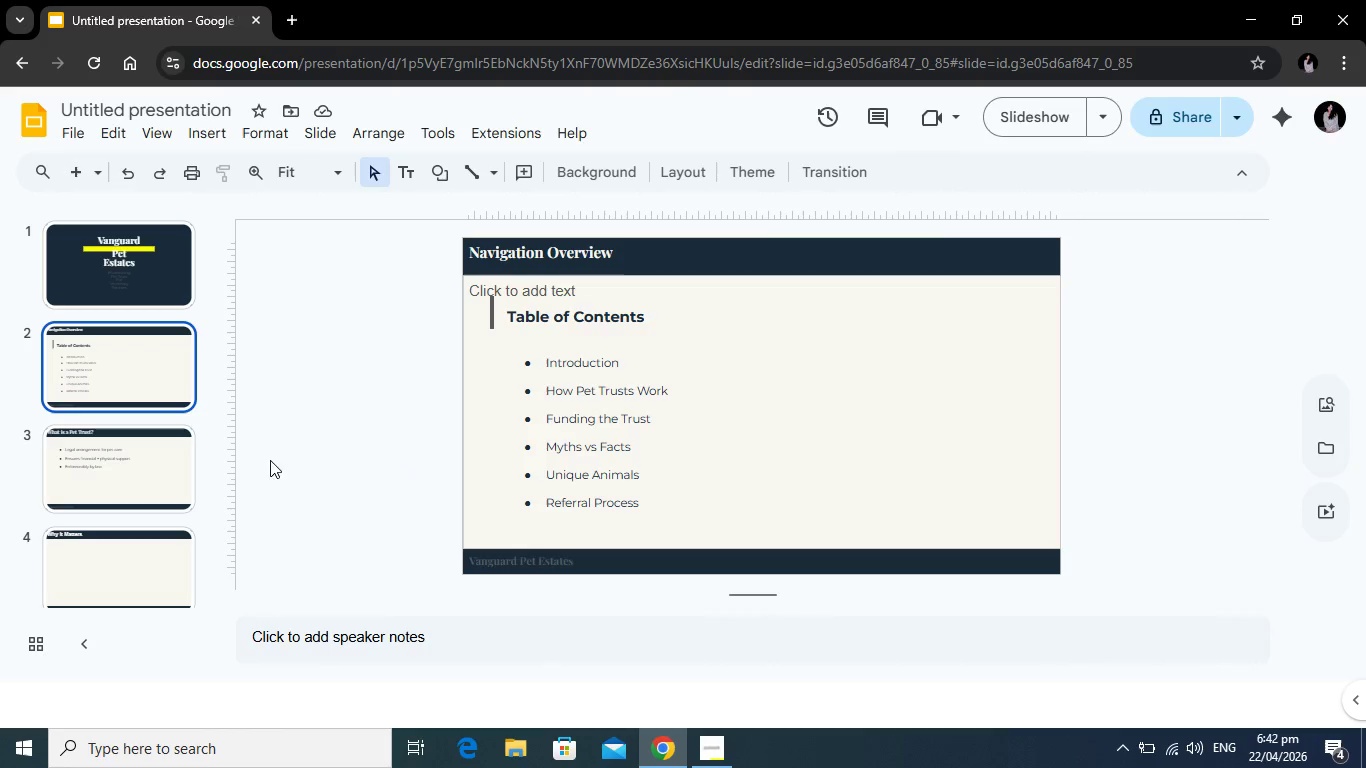 
wait(6.36)
 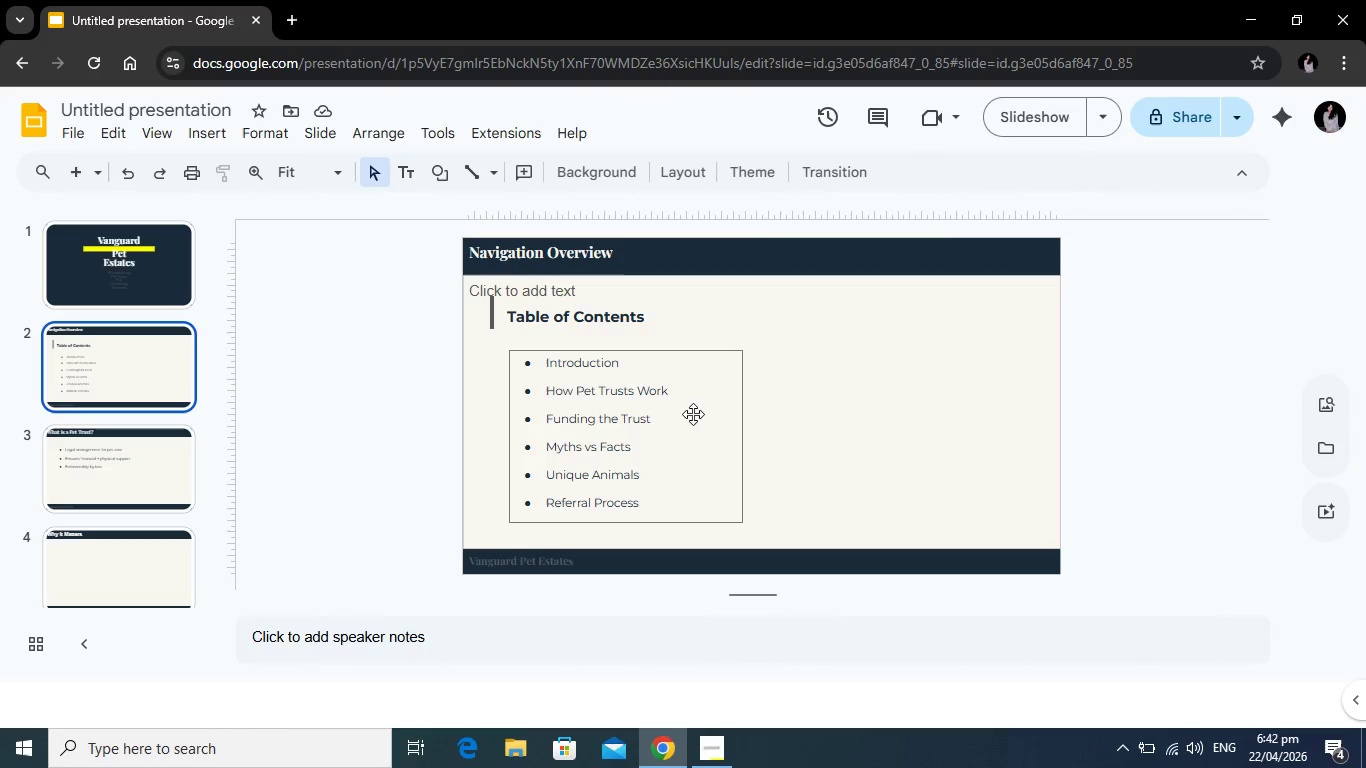 
left_click([124, 488])
 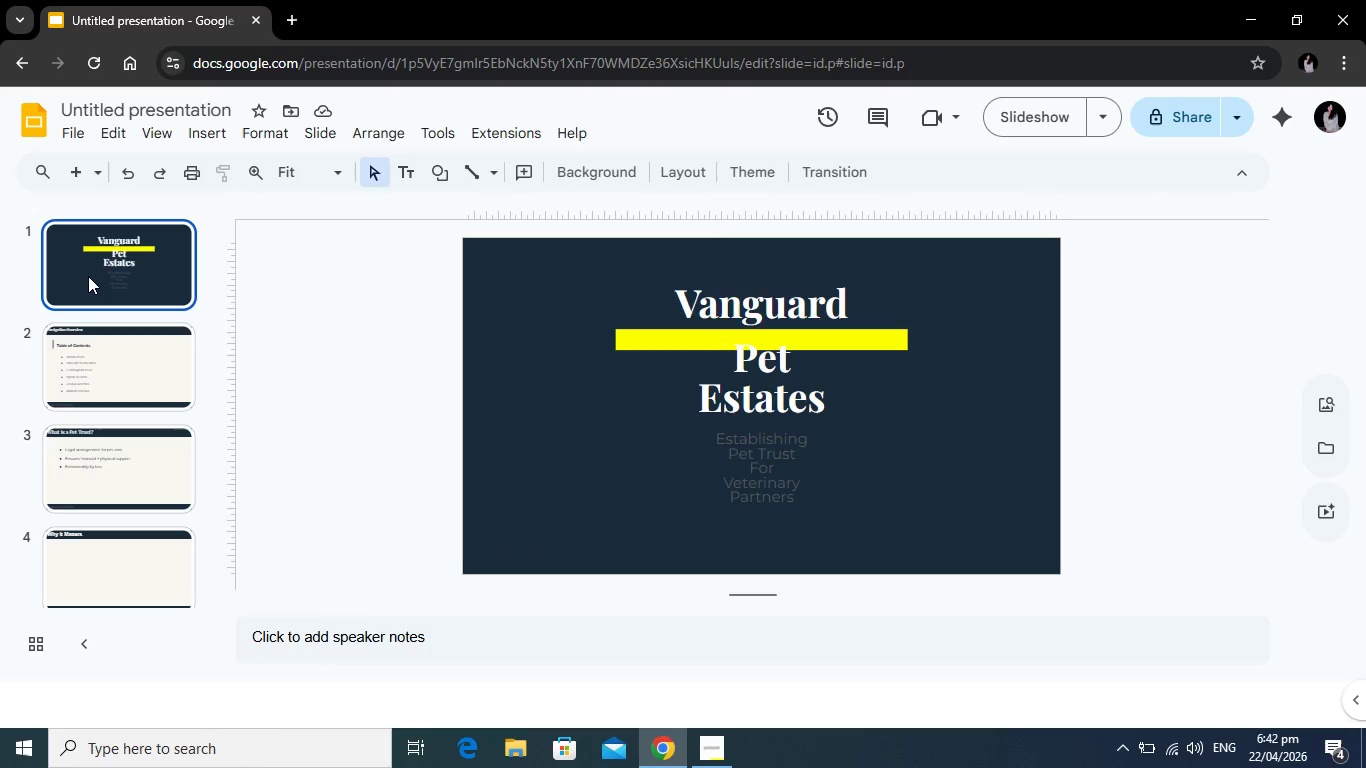 
left_click([88, 276])
 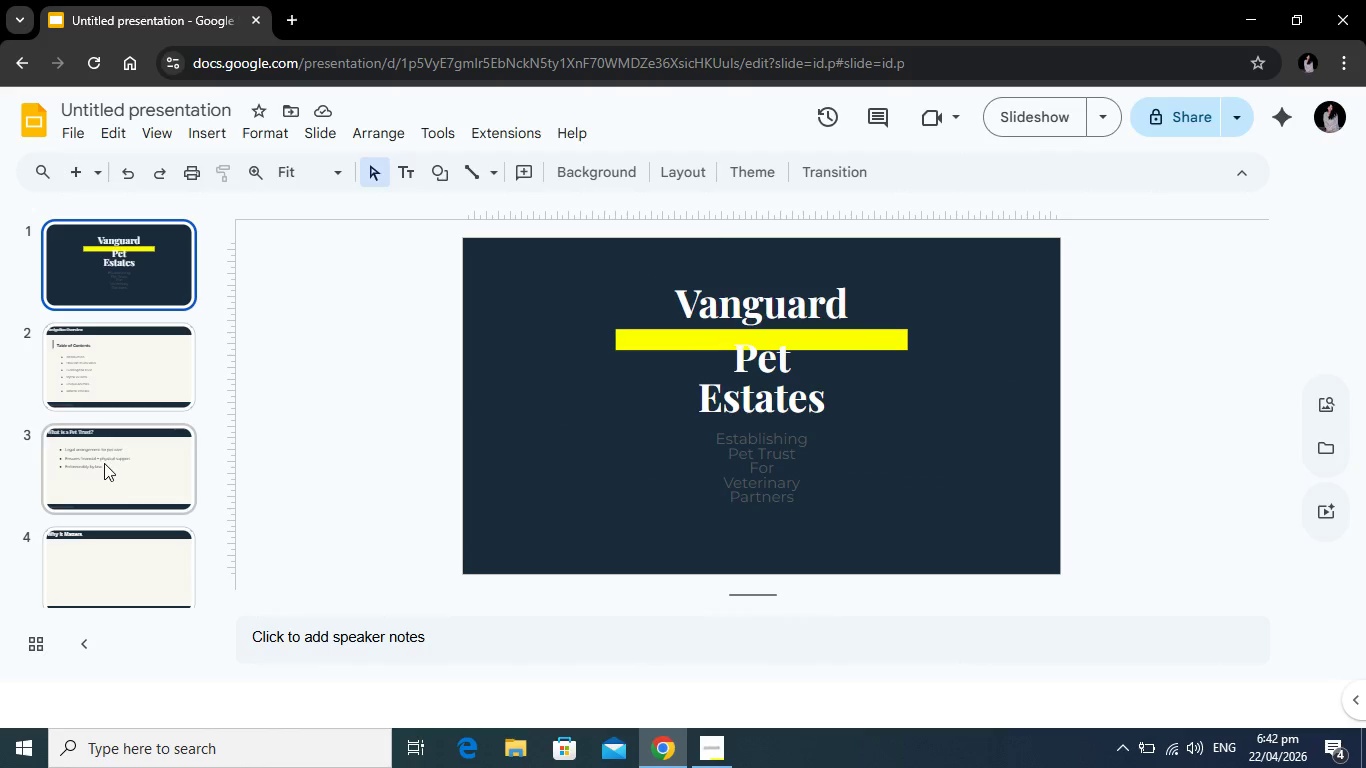 
wait(7.48)
 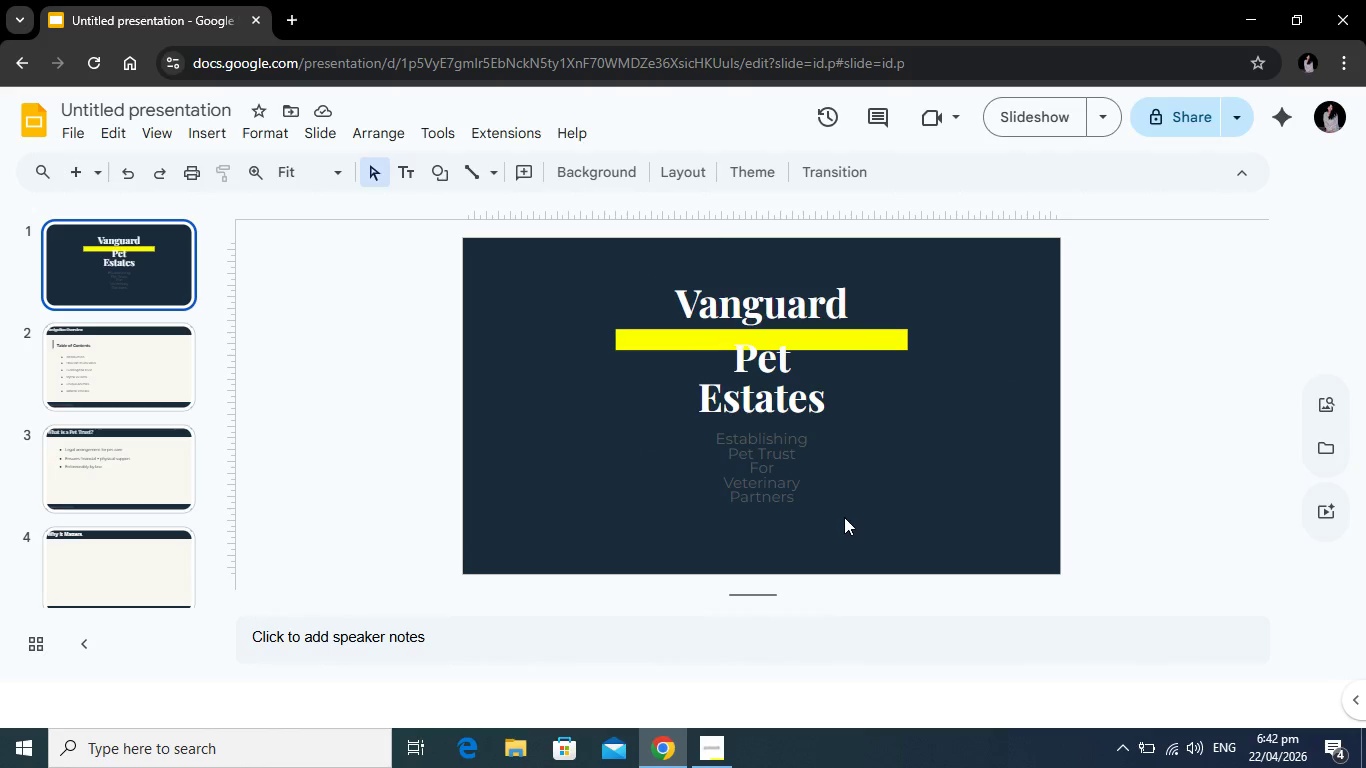 
left_click([104, 464])
 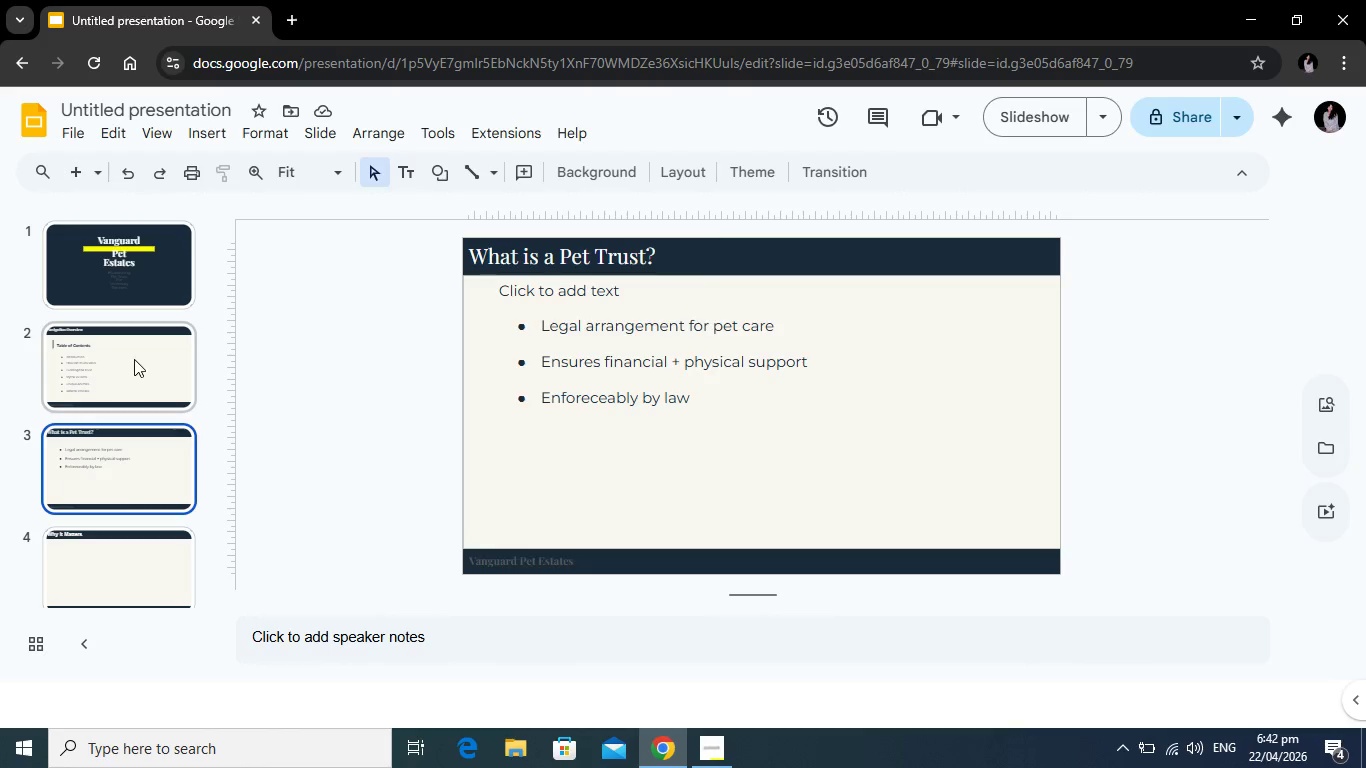 
left_click([134, 359])
 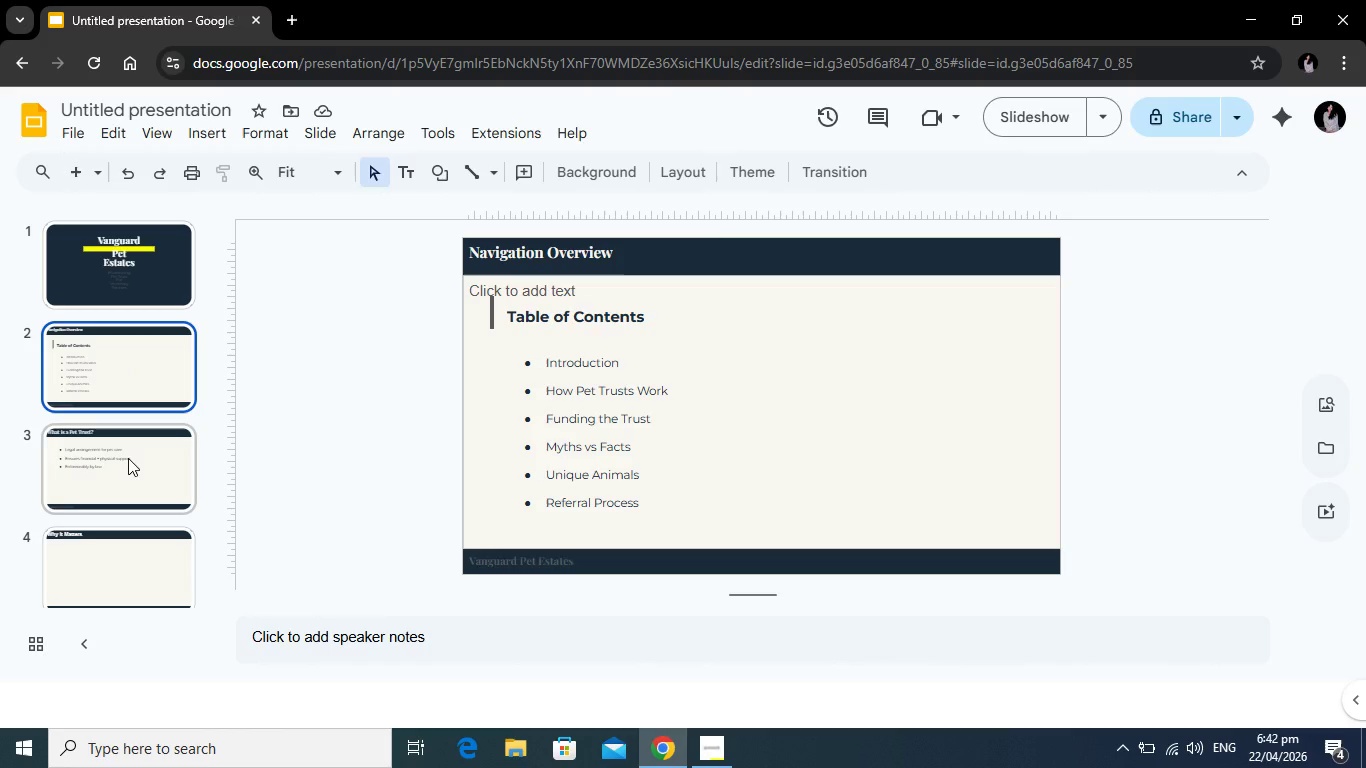 
left_click([128, 458])
 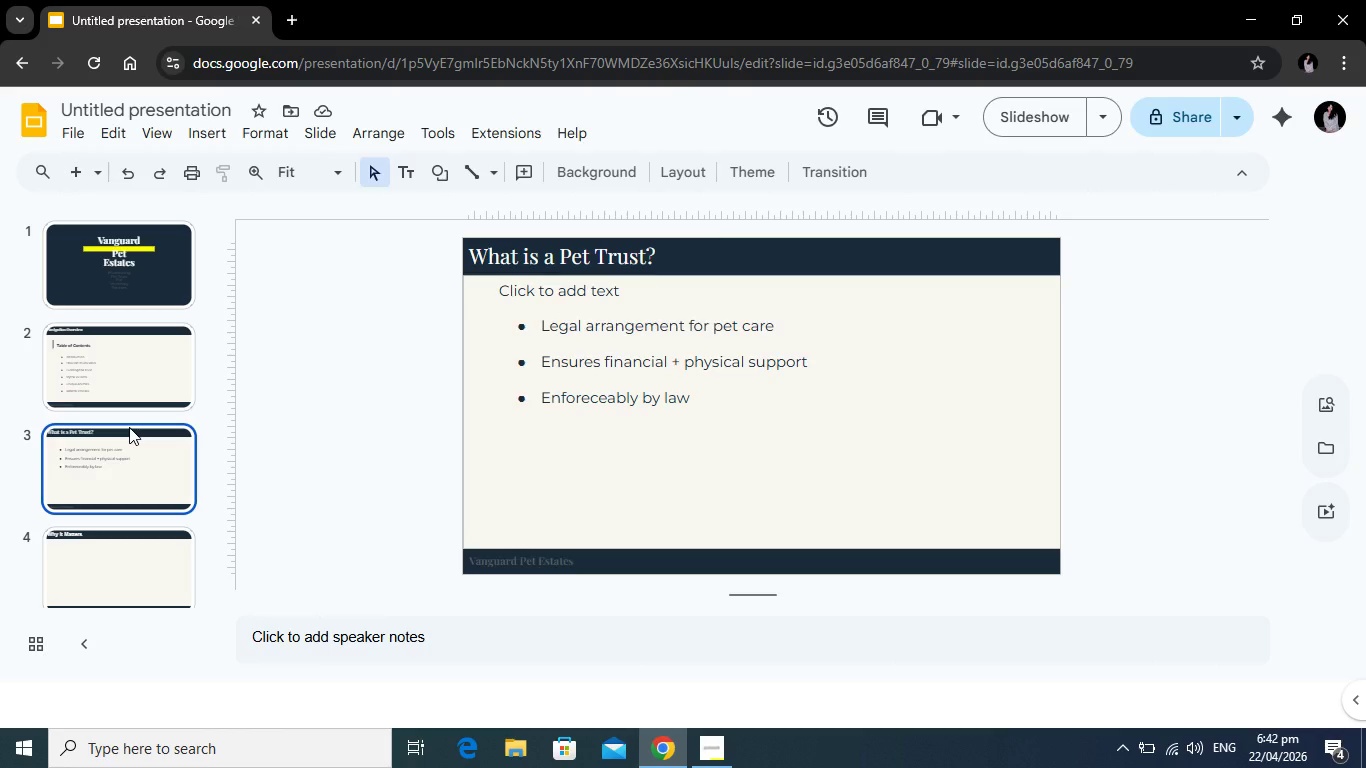 
scroll: coordinate [129, 427], scroll_direction: down, amount: 1.0
 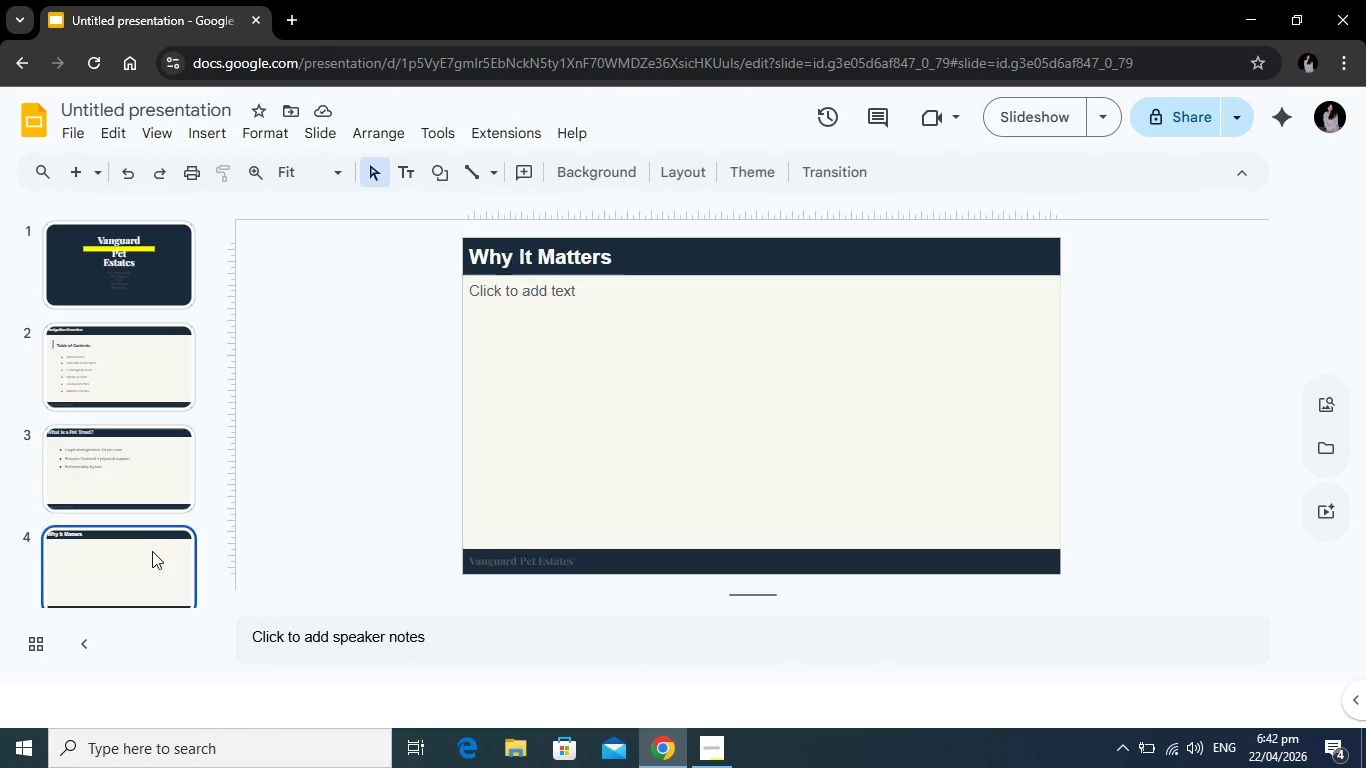 
left_click([152, 551])
 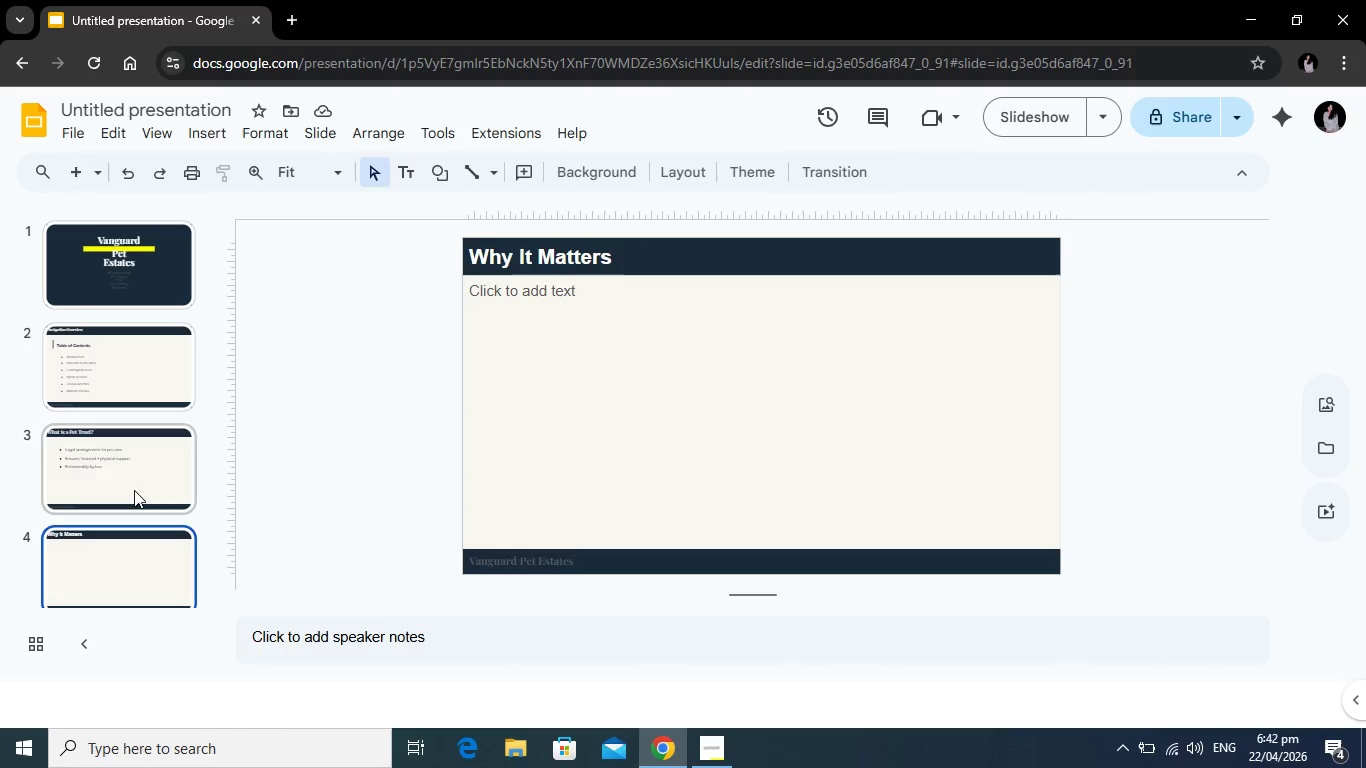 
left_click([134, 490])
 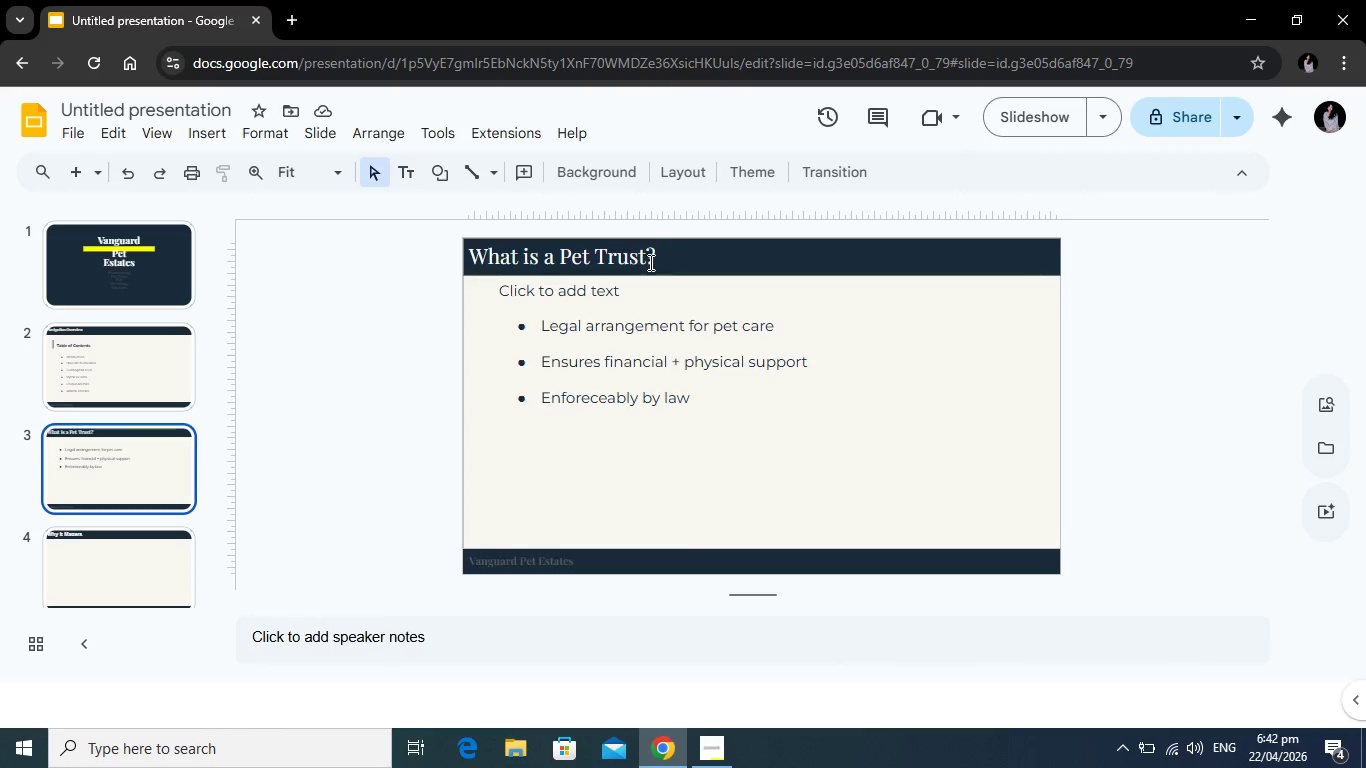 
left_click([649, 262])
 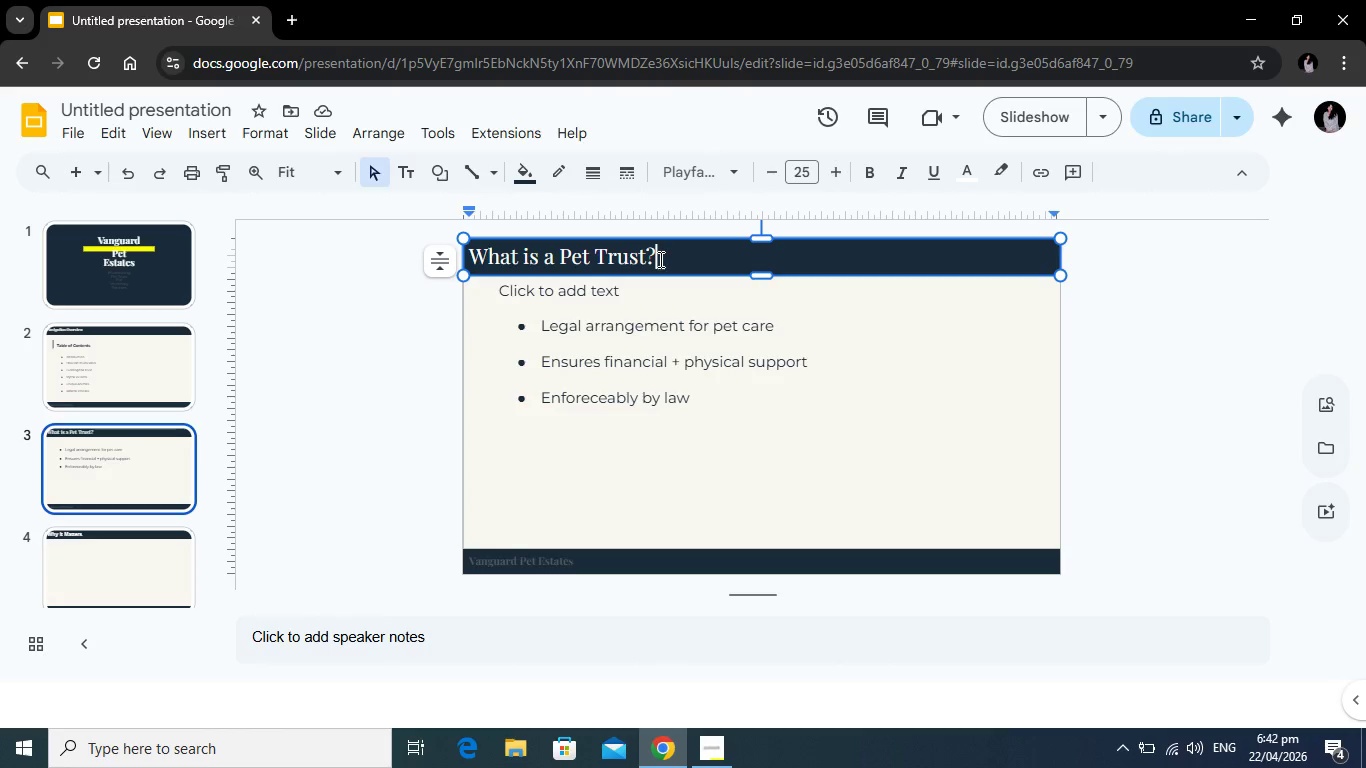 
left_click_drag(start_coordinate=[659, 259], to_coordinate=[475, 247])
 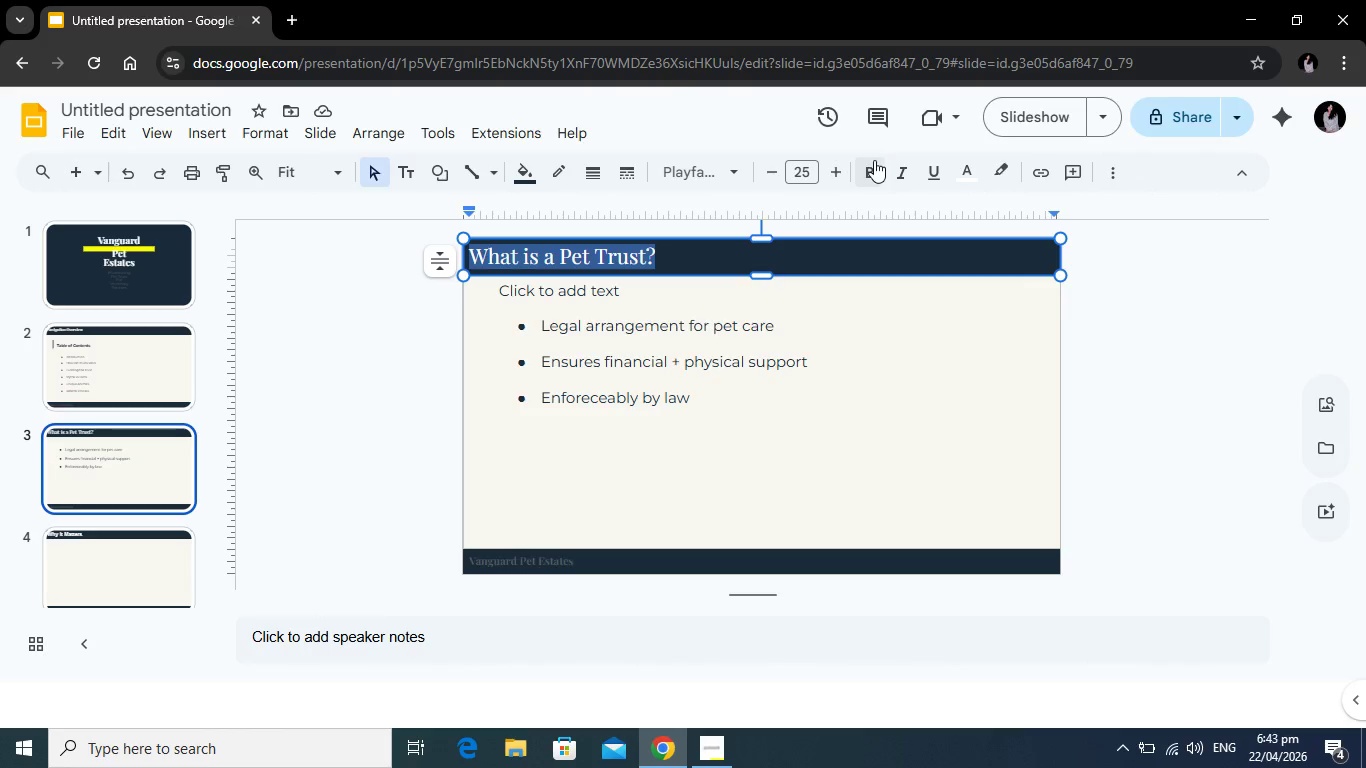 
left_click([874, 160])
 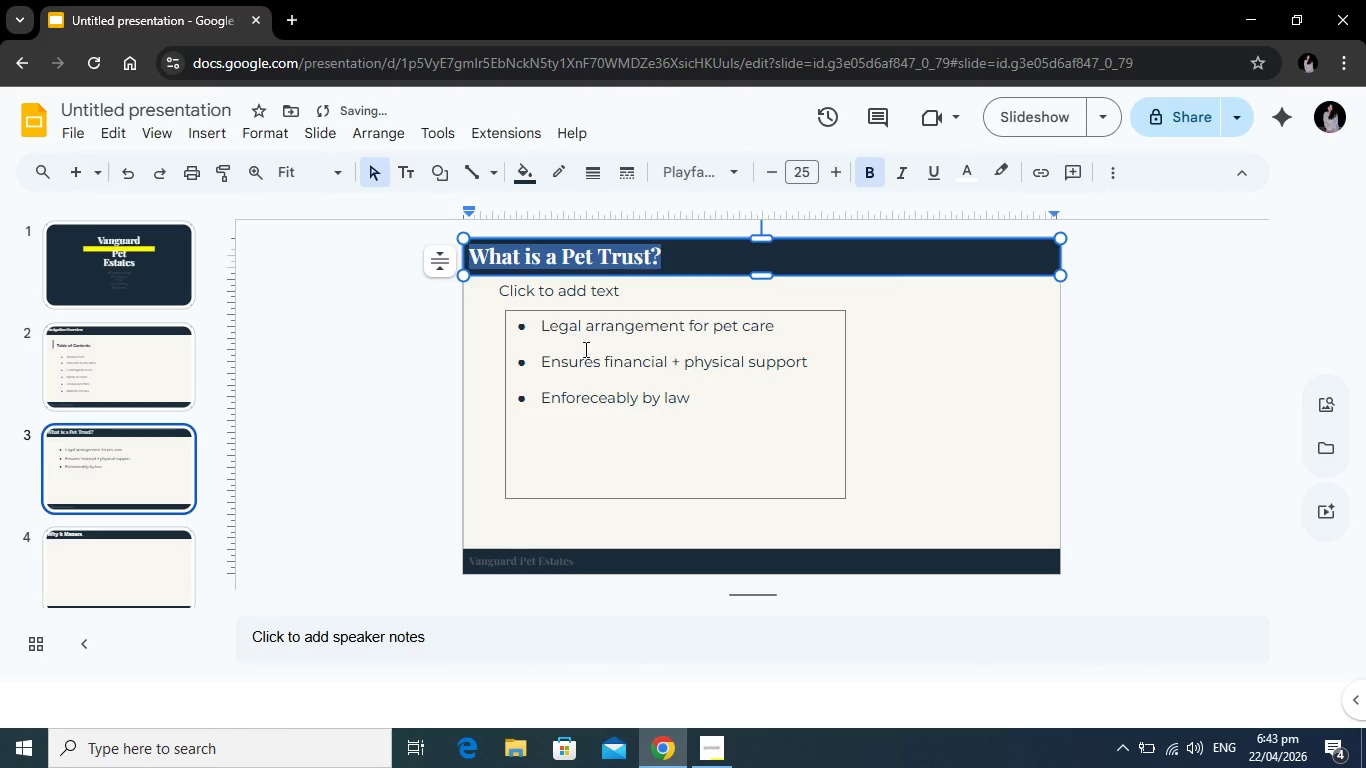 
left_click([584, 349])
 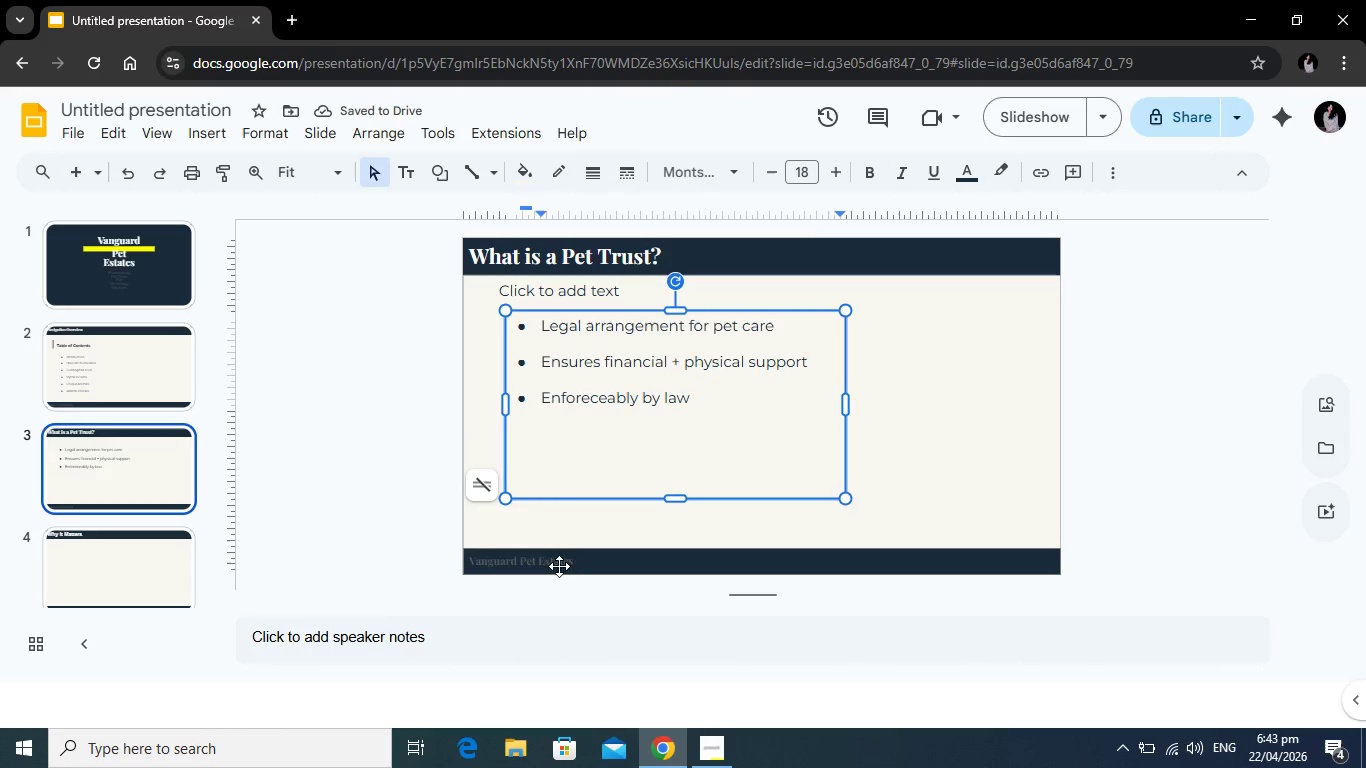 
left_click([551, 560])
 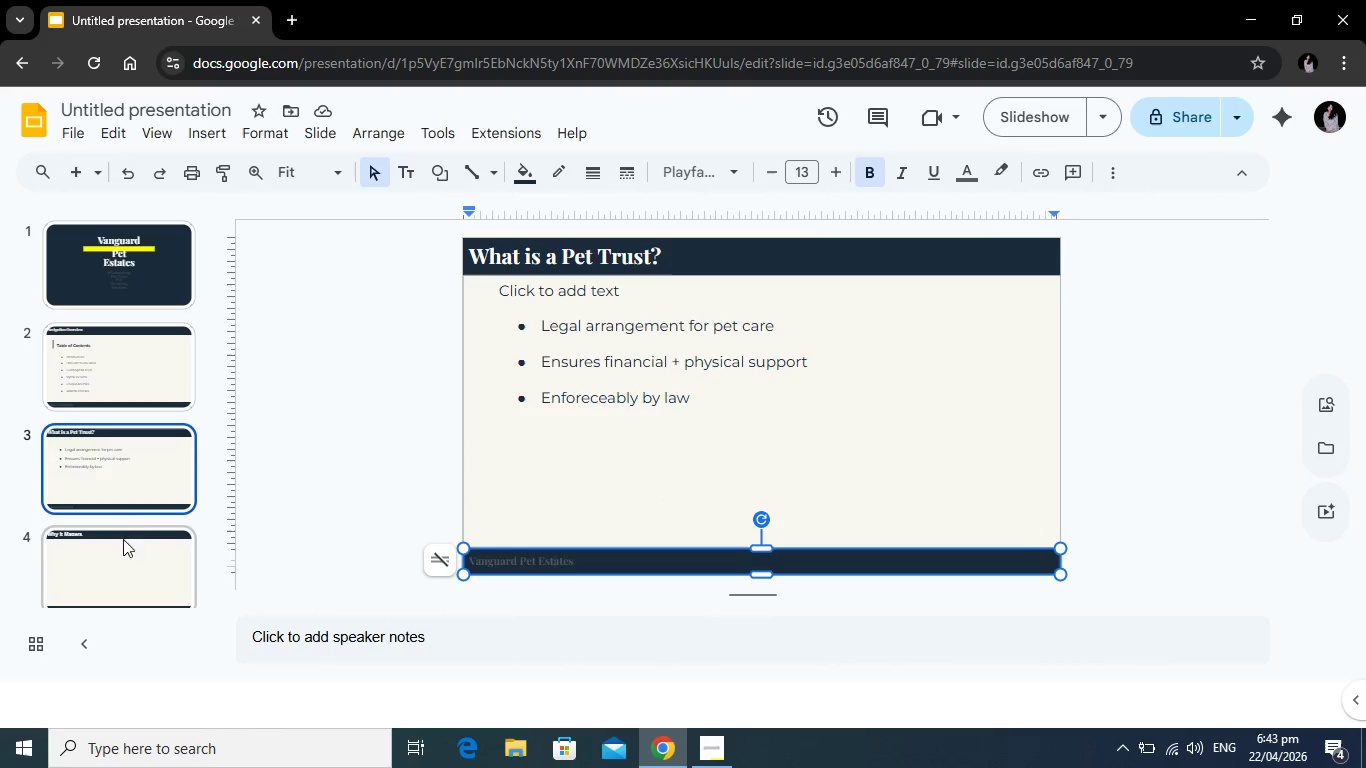 
left_click([111, 371])
 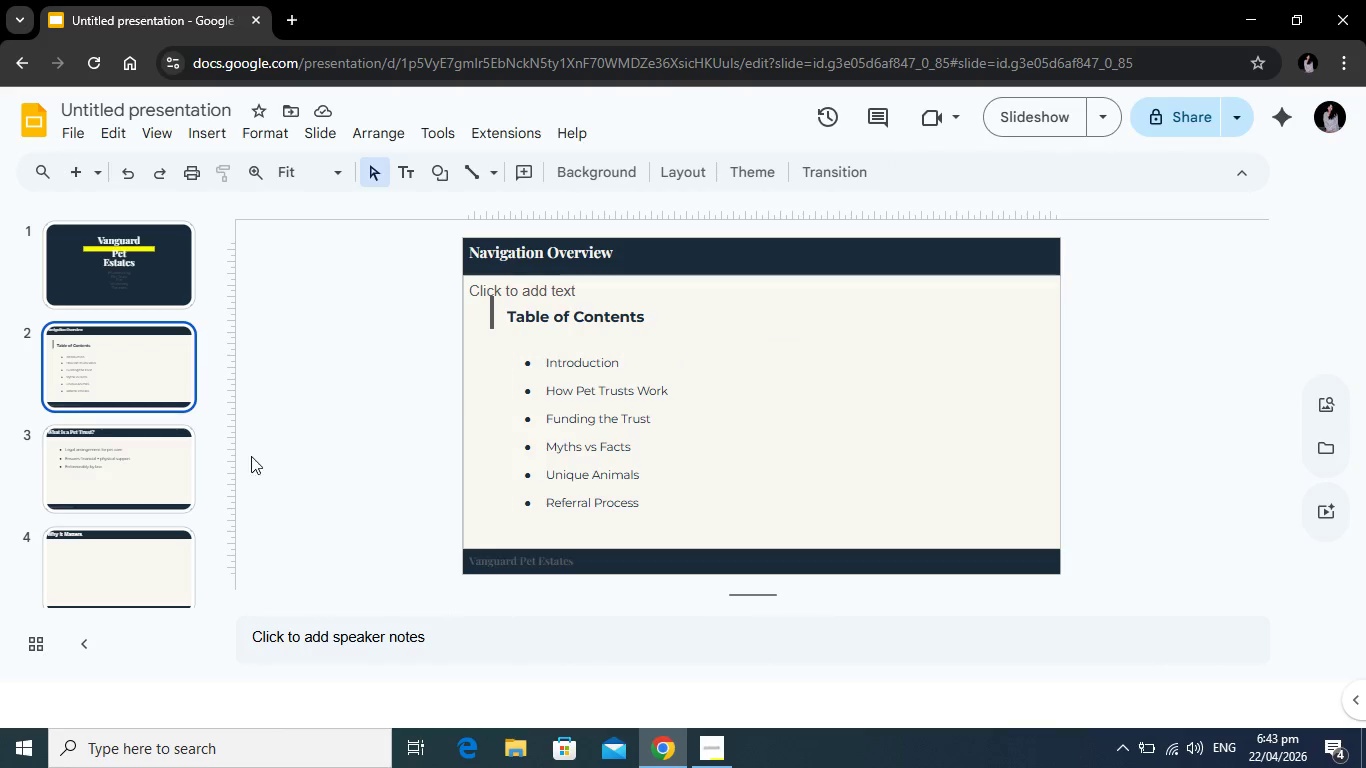 
left_click([131, 461])
 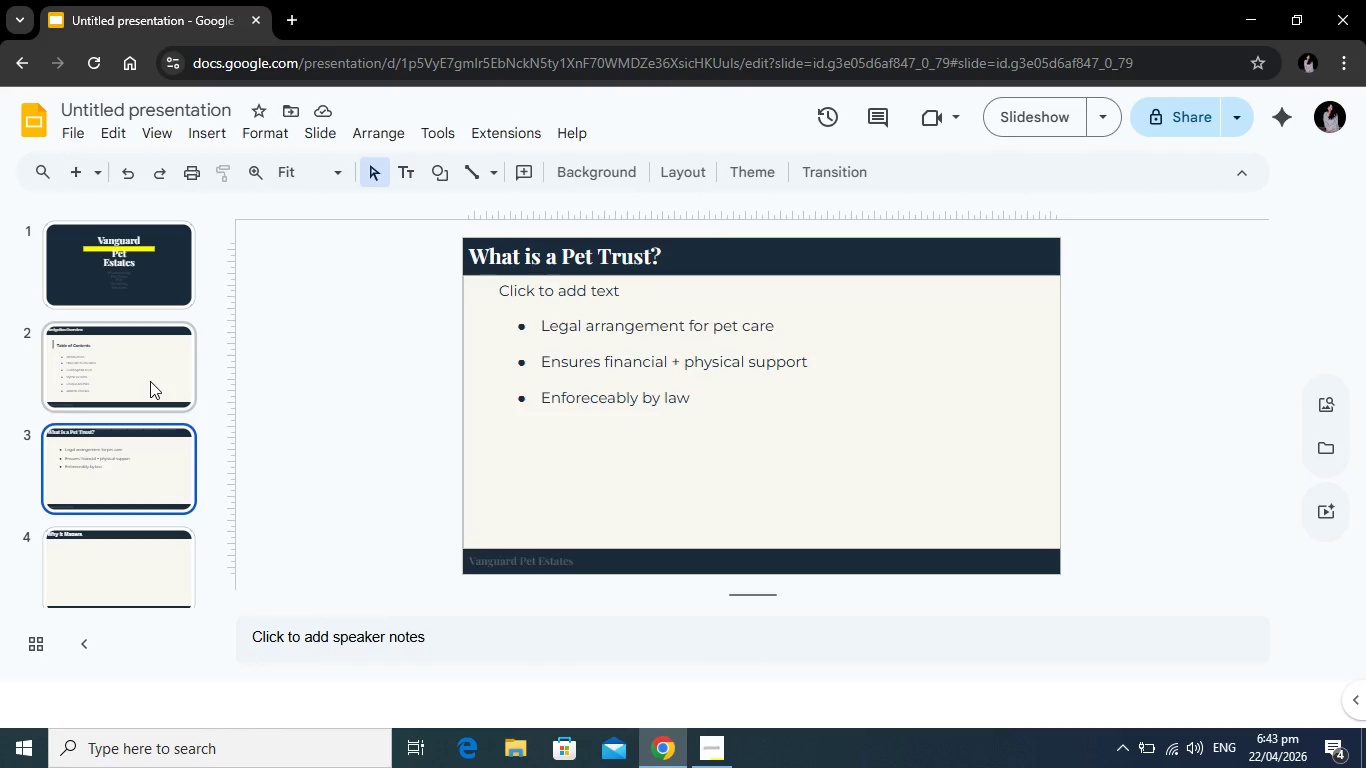 
left_click([150, 381])
 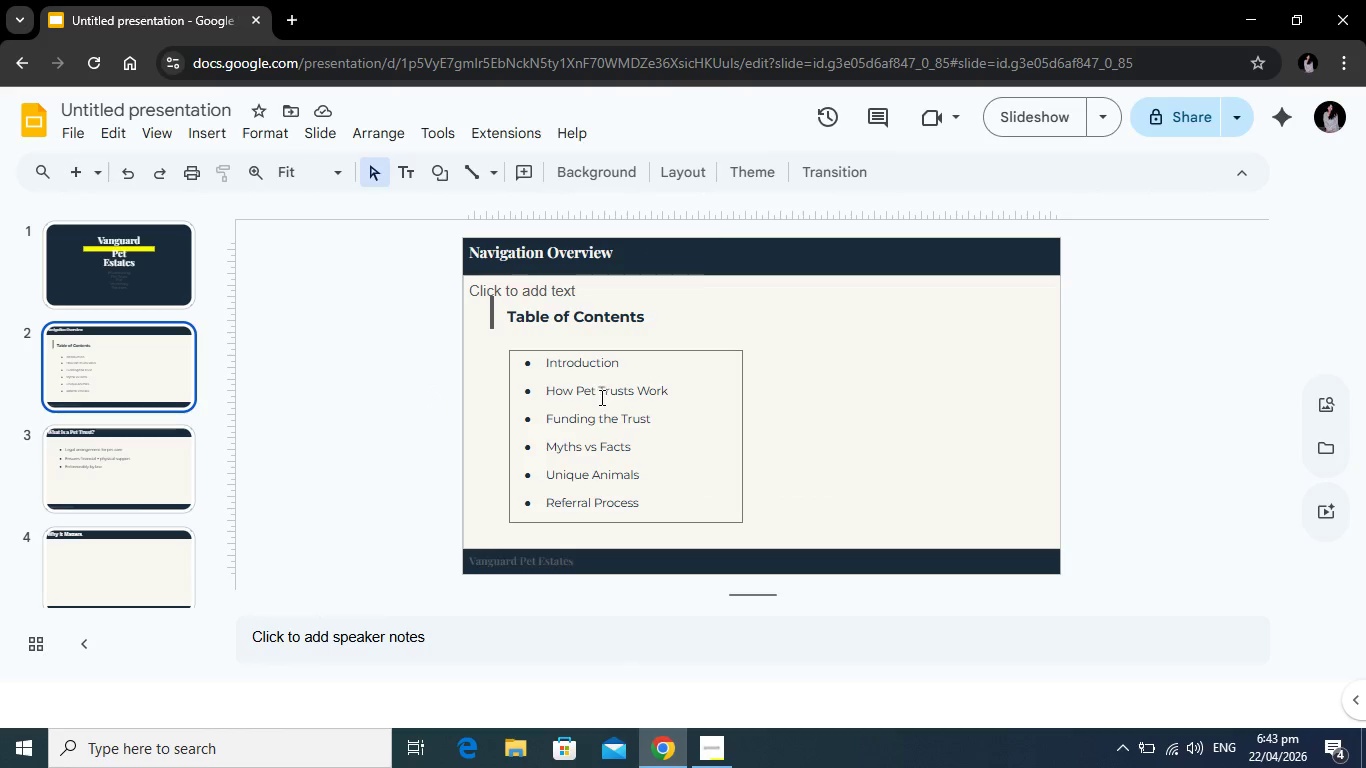 
left_click([601, 397])
 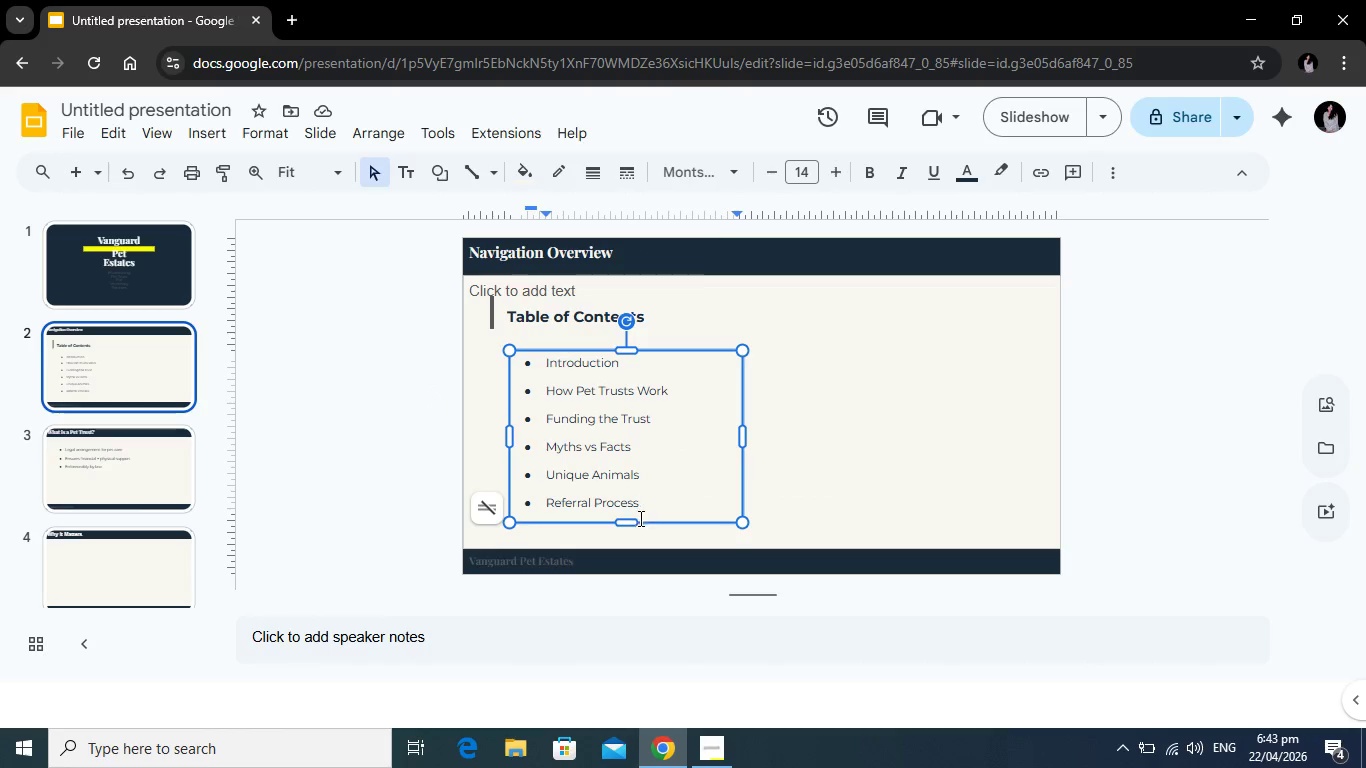 
left_click_drag(start_coordinate=[657, 507], to_coordinate=[542, 360])
 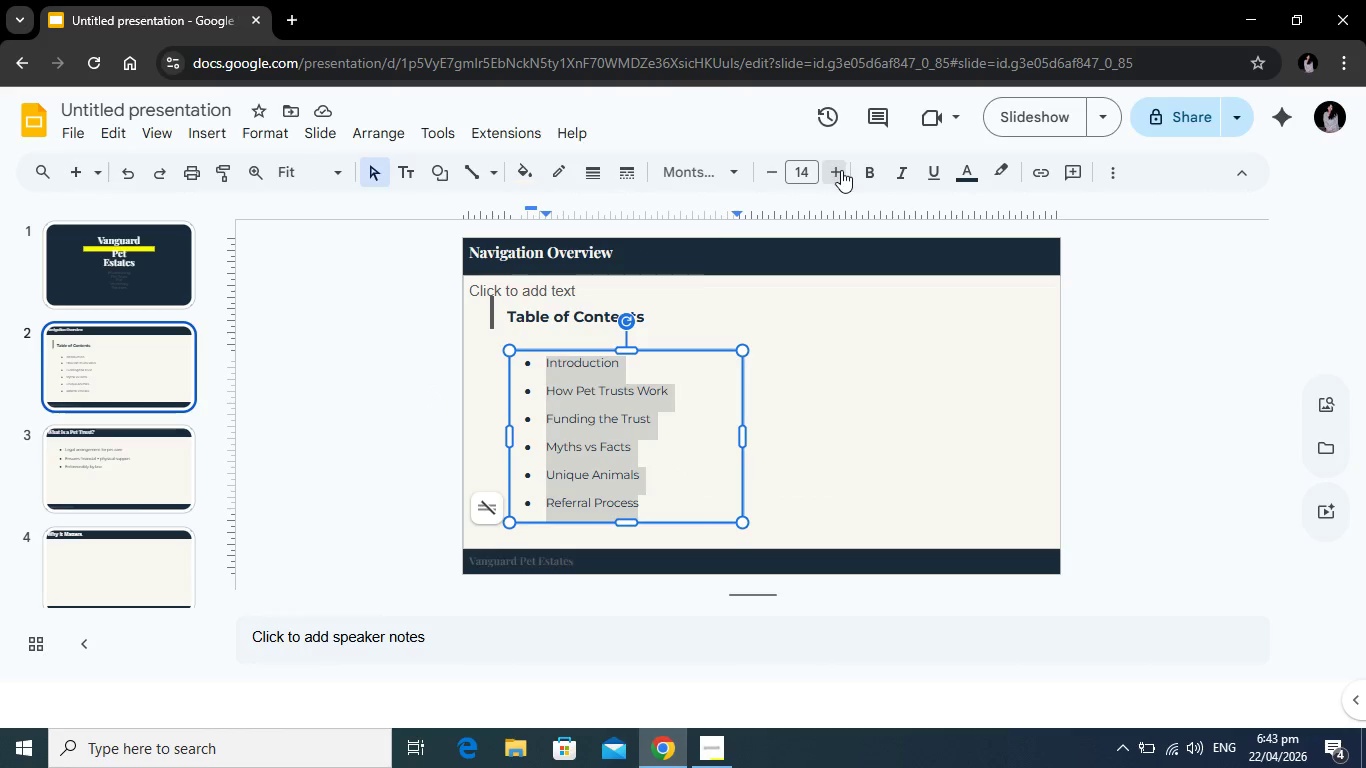 
left_click([841, 170])
 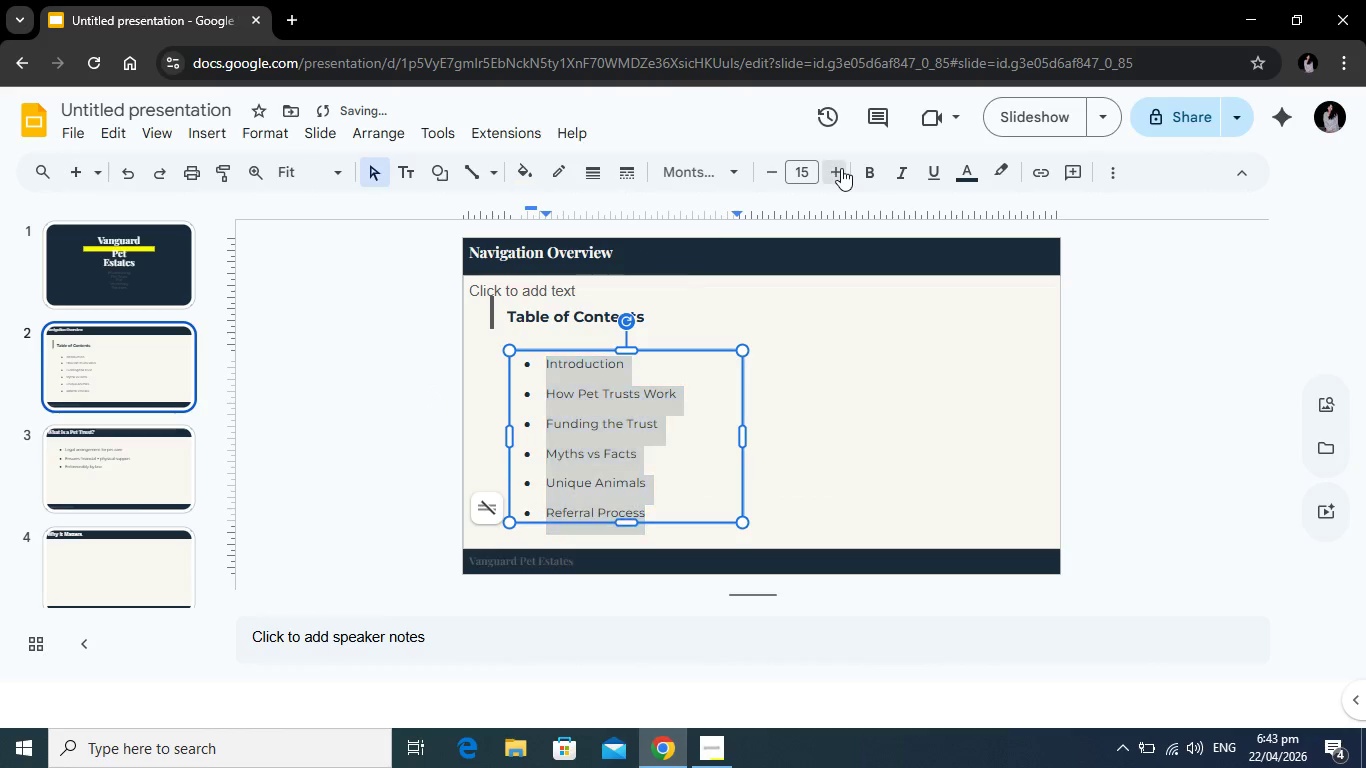 
left_click([841, 168])
 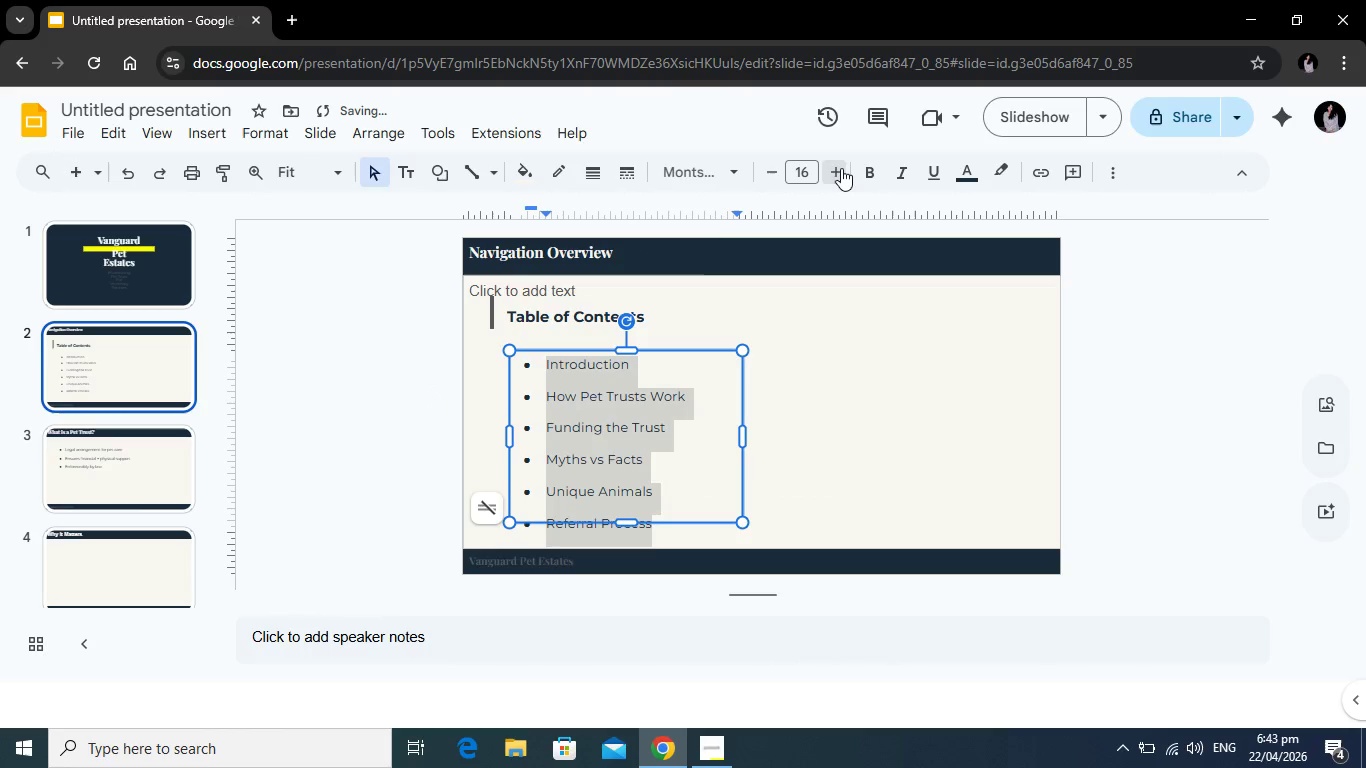 
left_click([841, 168])
 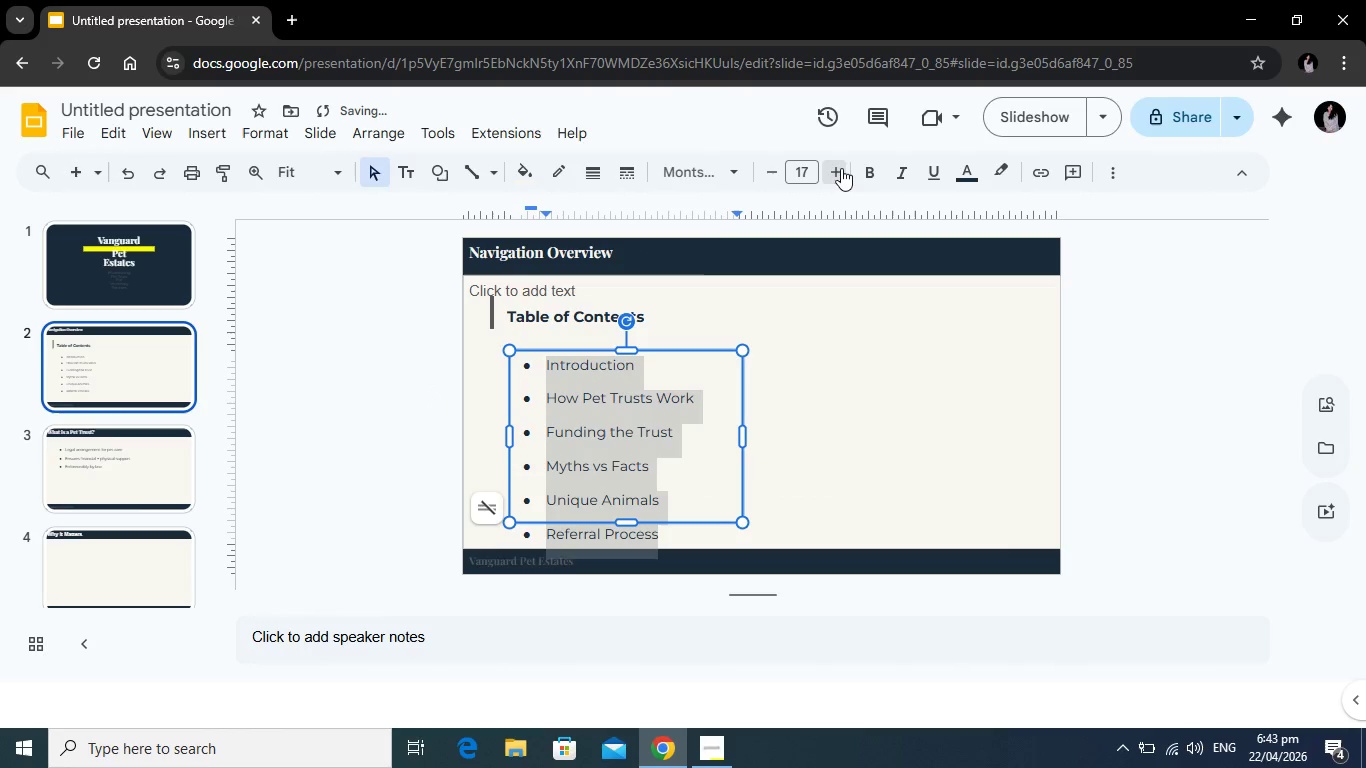 
left_click([841, 168])
 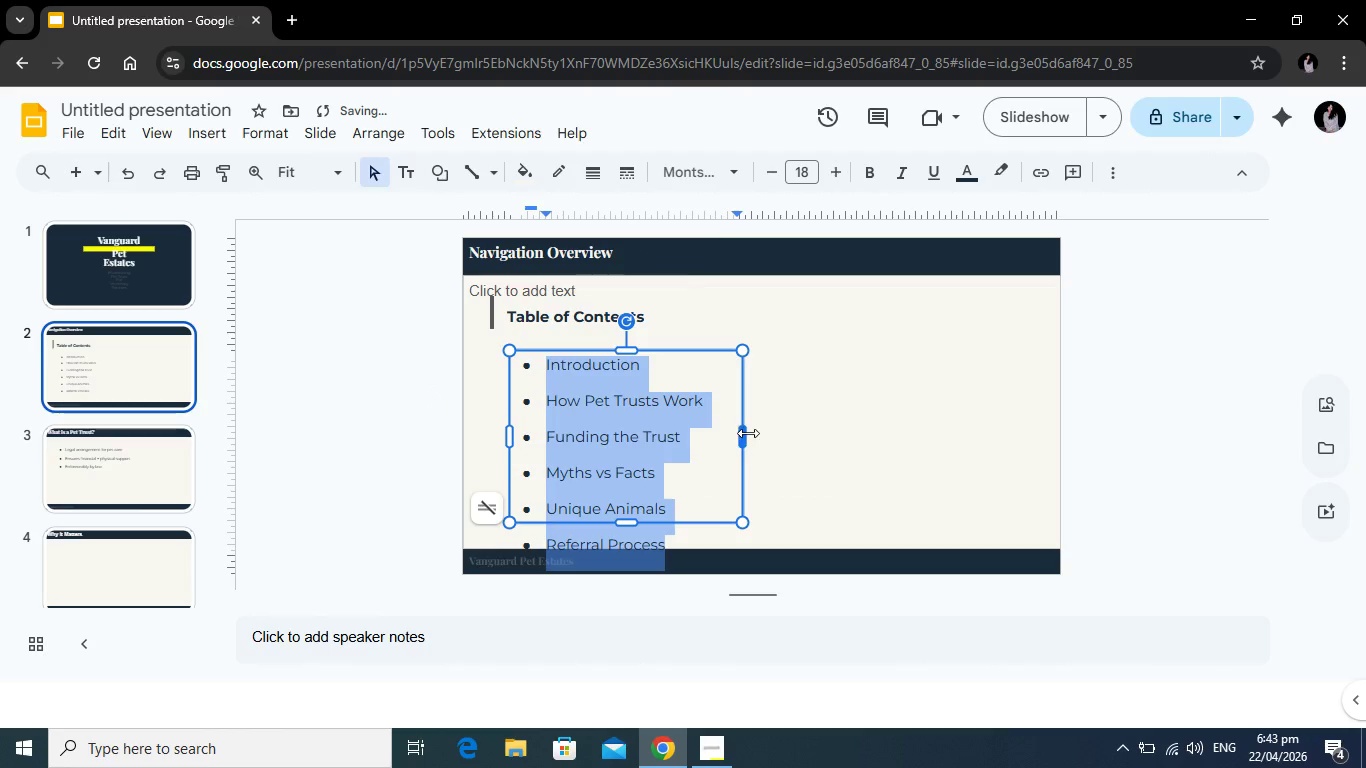 
left_click_drag(start_coordinate=[746, 433], to_coordinate=[790, 432])
 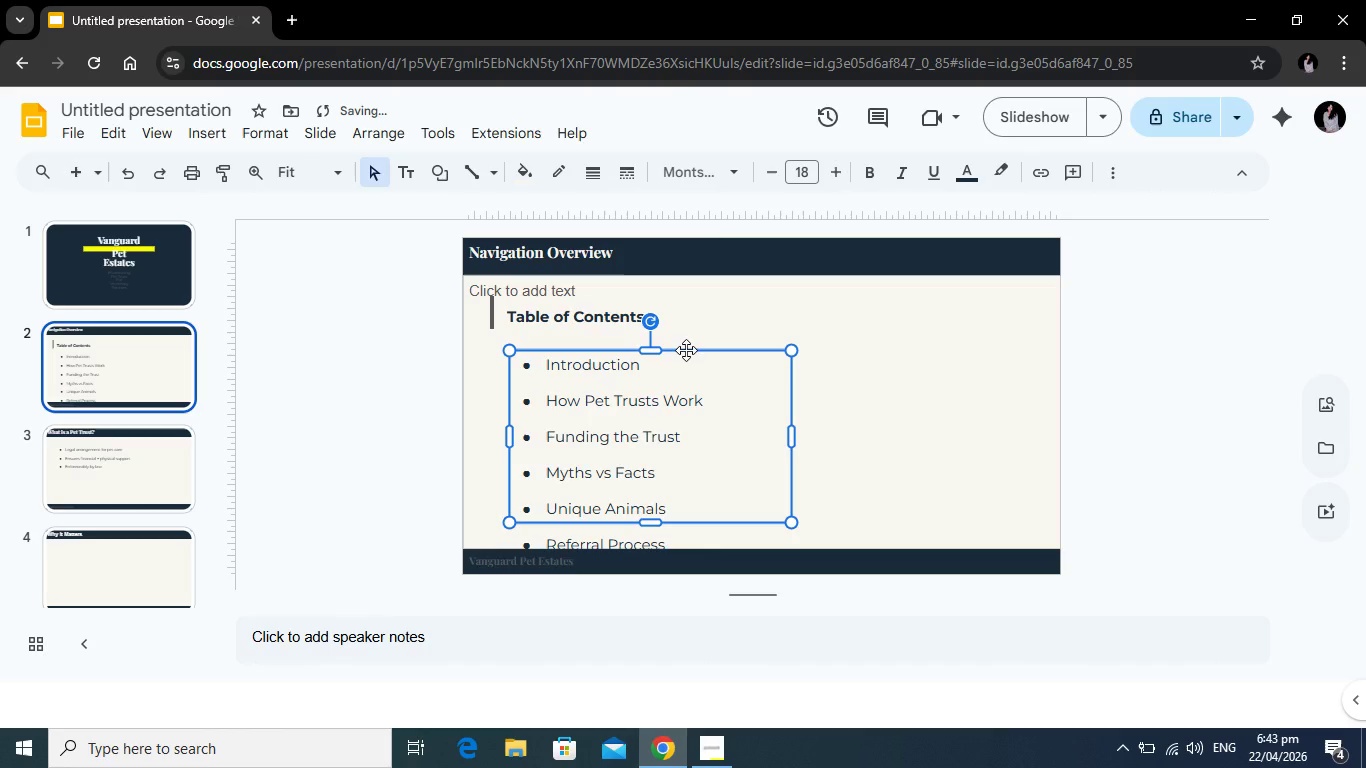 
left_click_drag(start_coordinate=[686, 350], to_coordinate=[688, 337])
 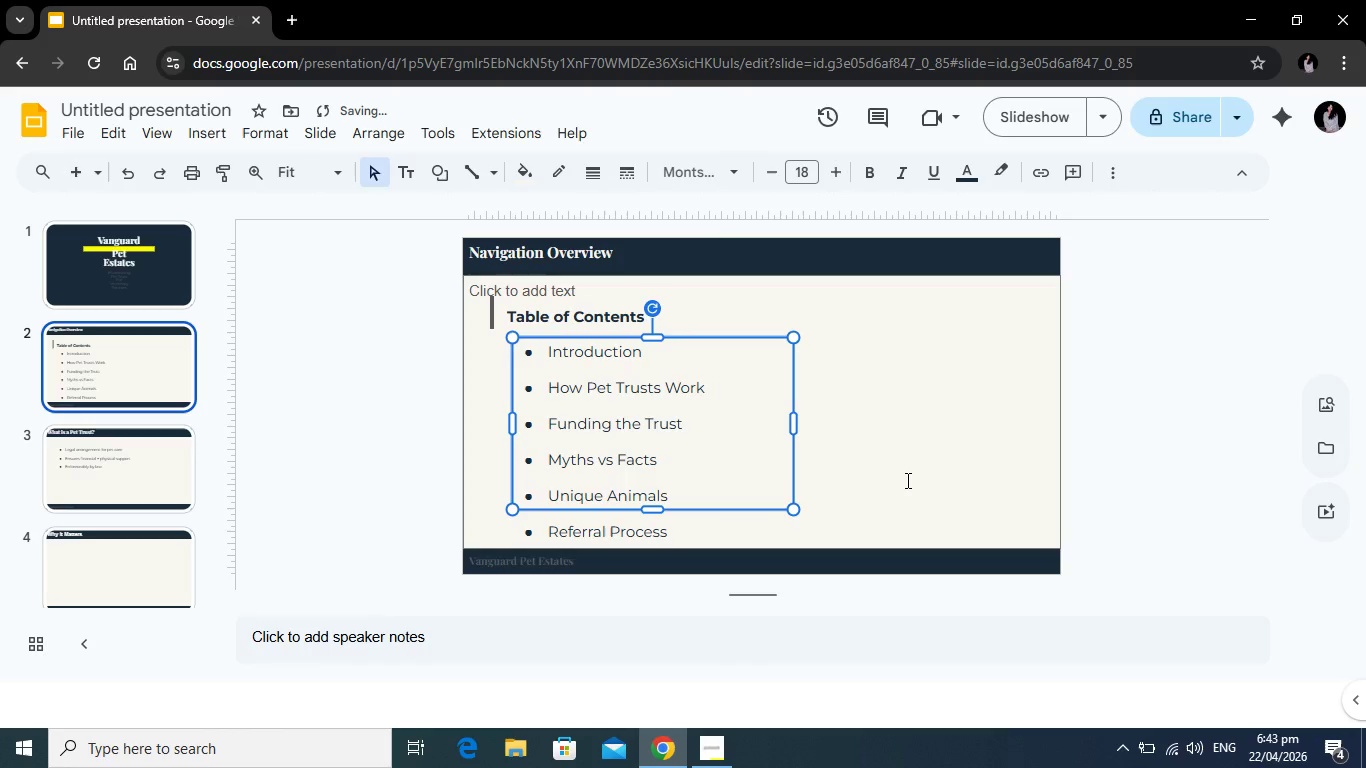 
left_click([906, 480])
 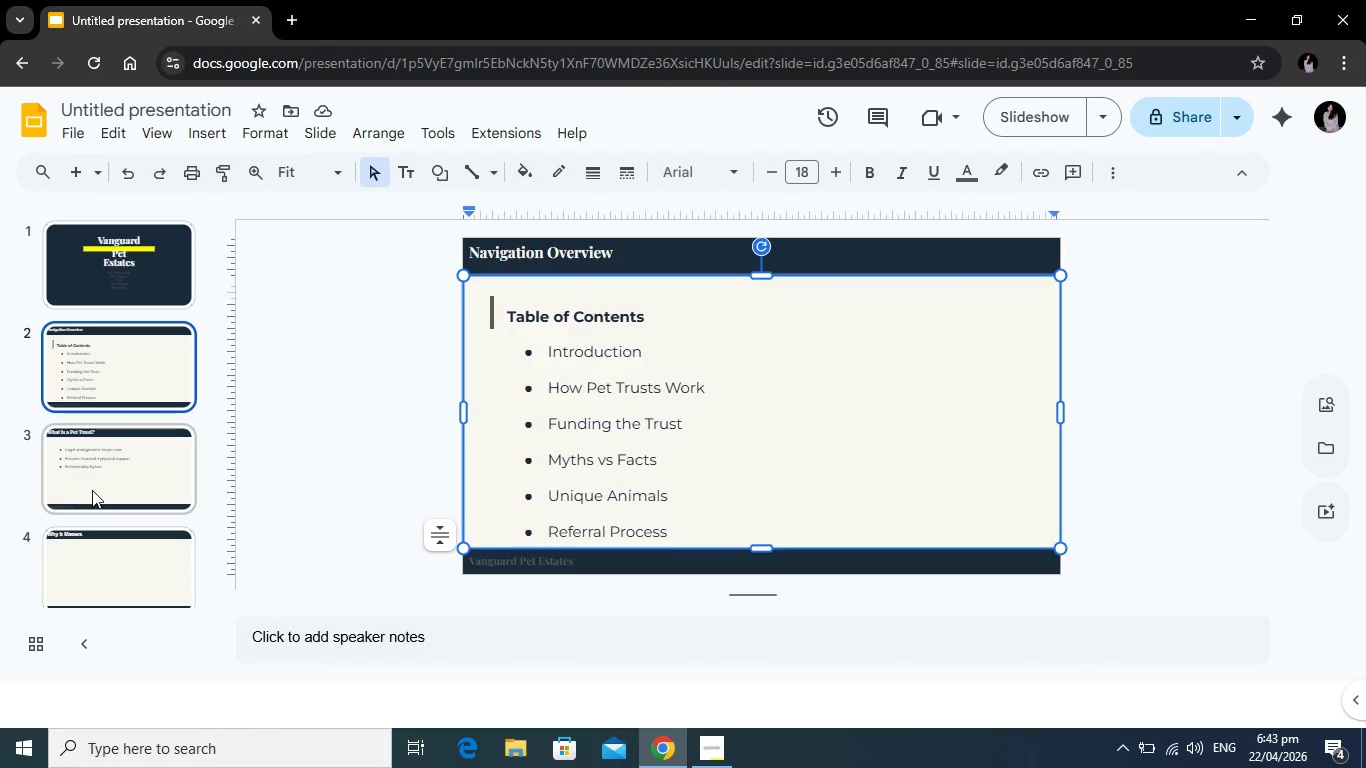 
wait(5.73)
 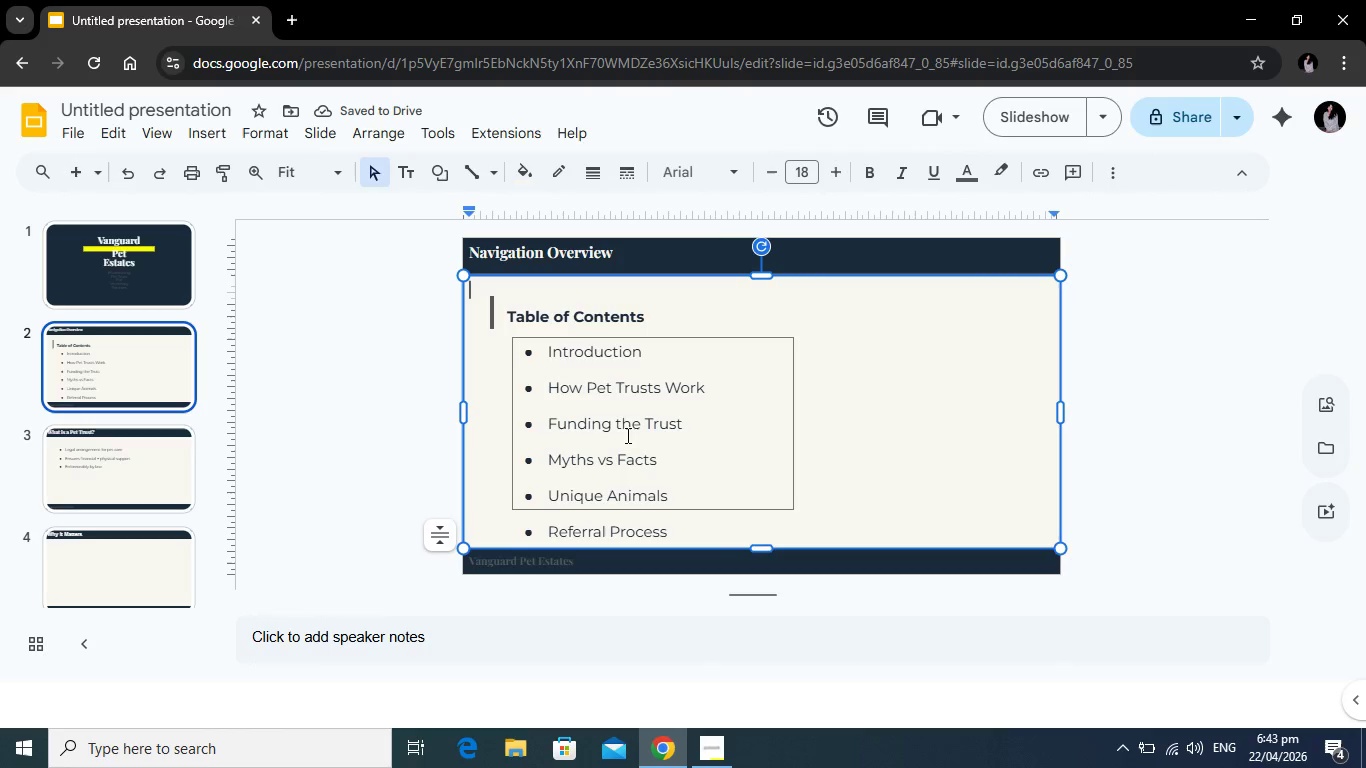 
left_click([644, 319])
 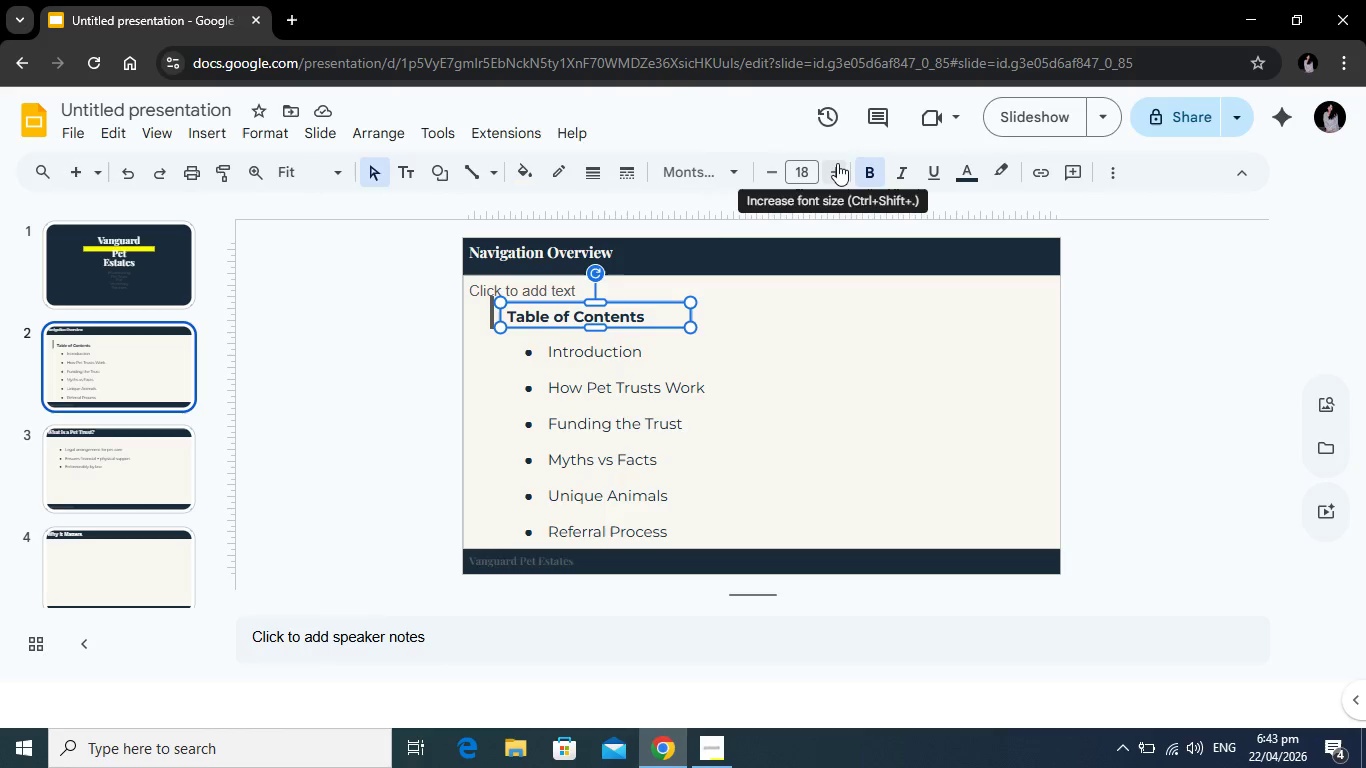 
left_click([837, 163])
 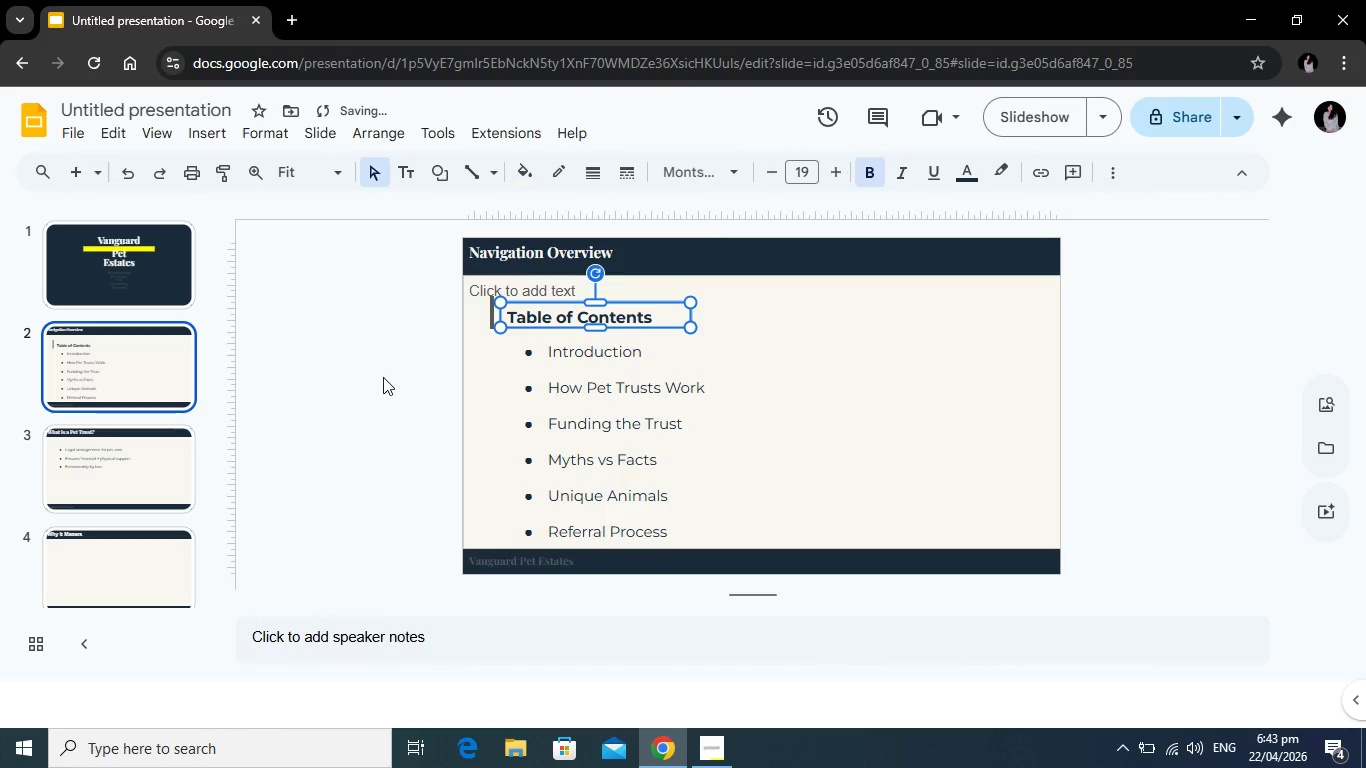 
left_click([383, 377])
 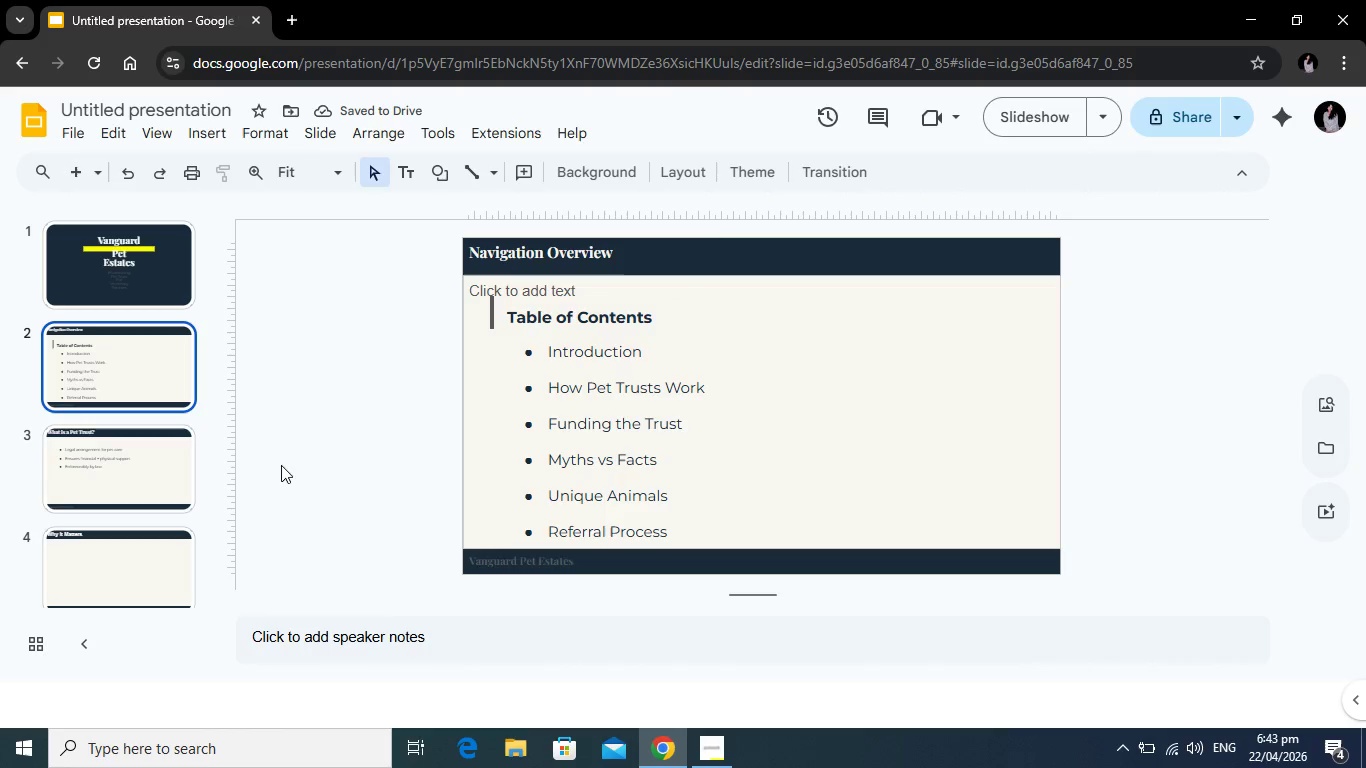 
scroll: coordinate [150, 460], scroll_direction: down, amount: 1.0
 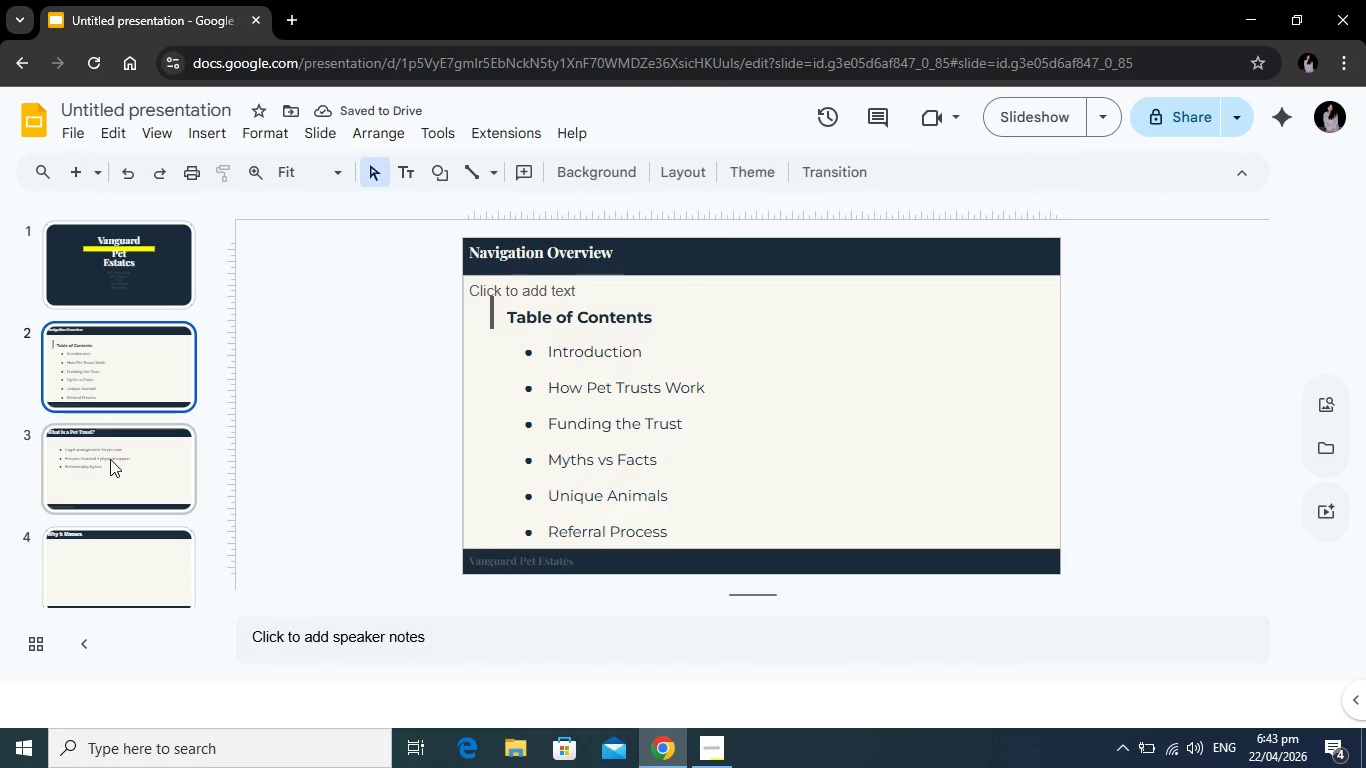 
left_click([110, 459])
 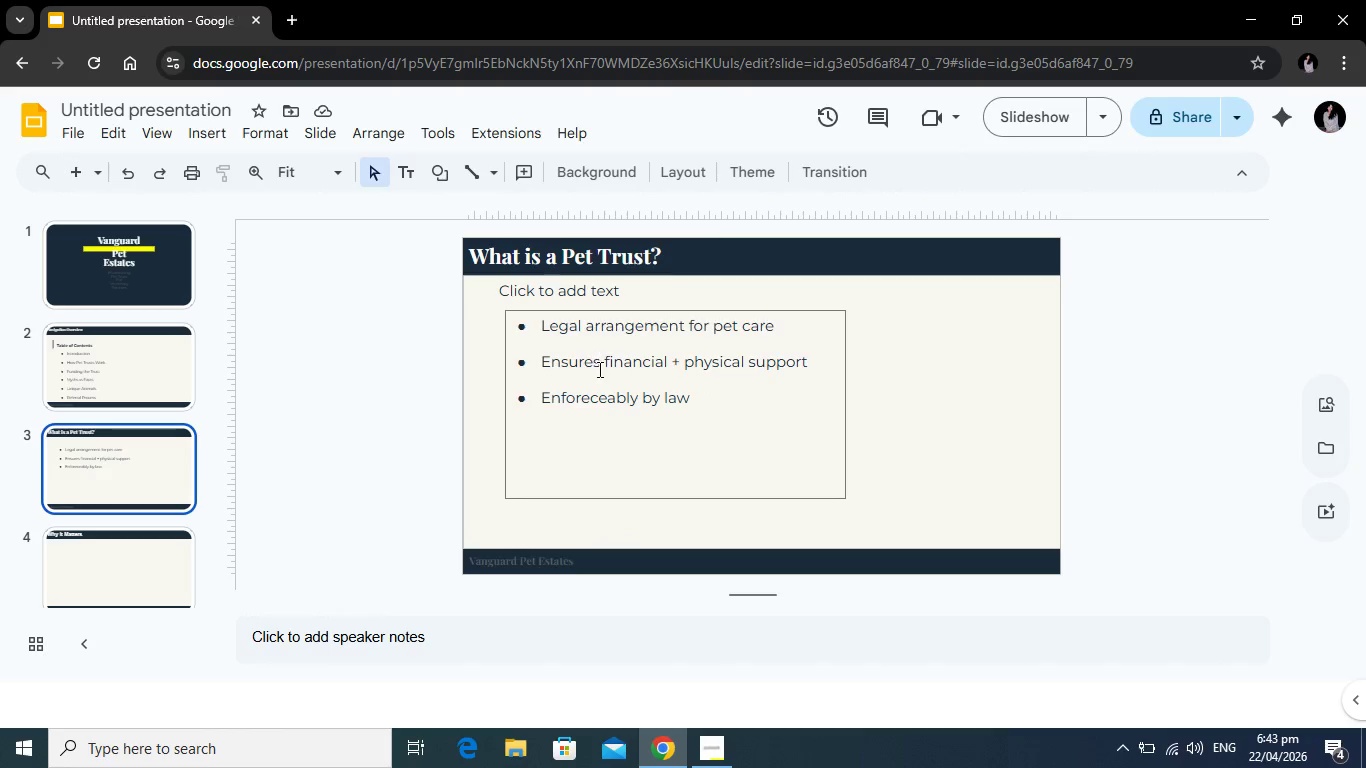 
left_click([618, 371])
 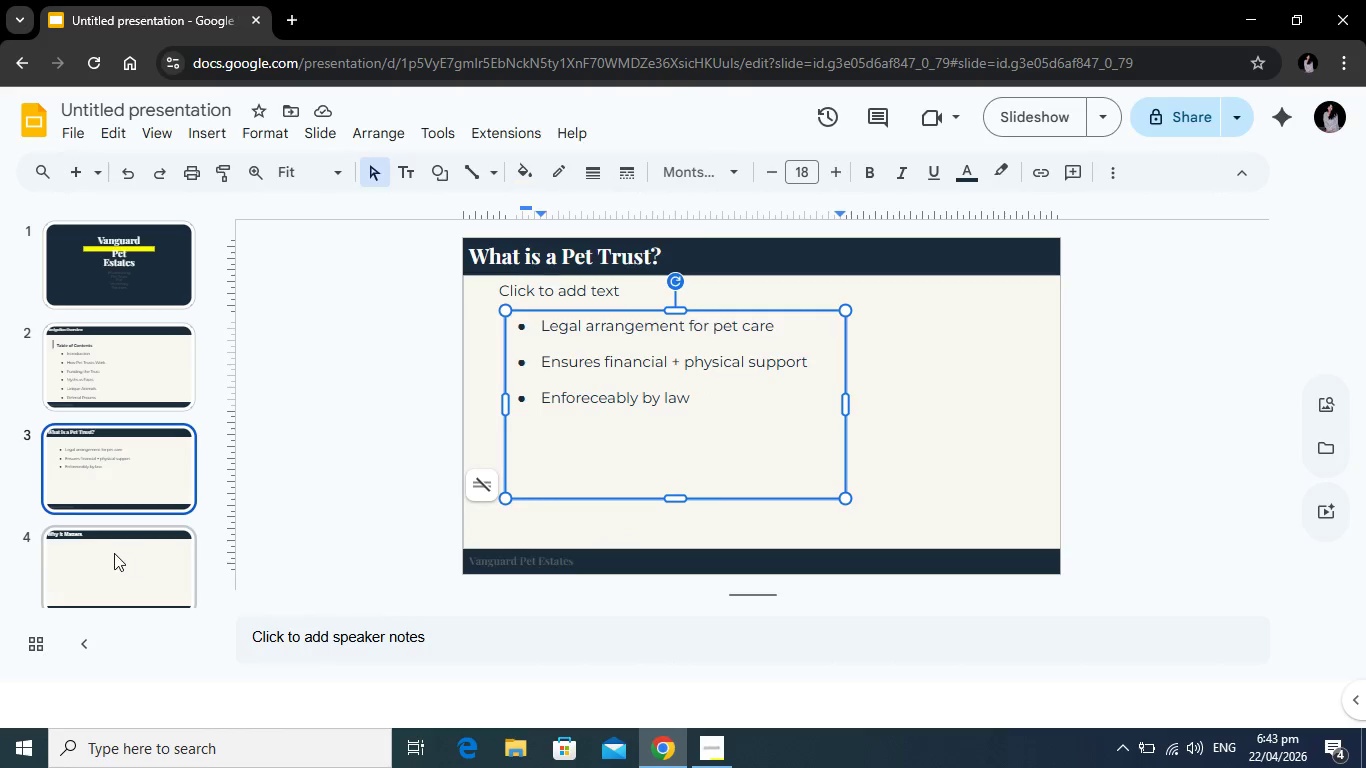 
left_click([114, 553])
 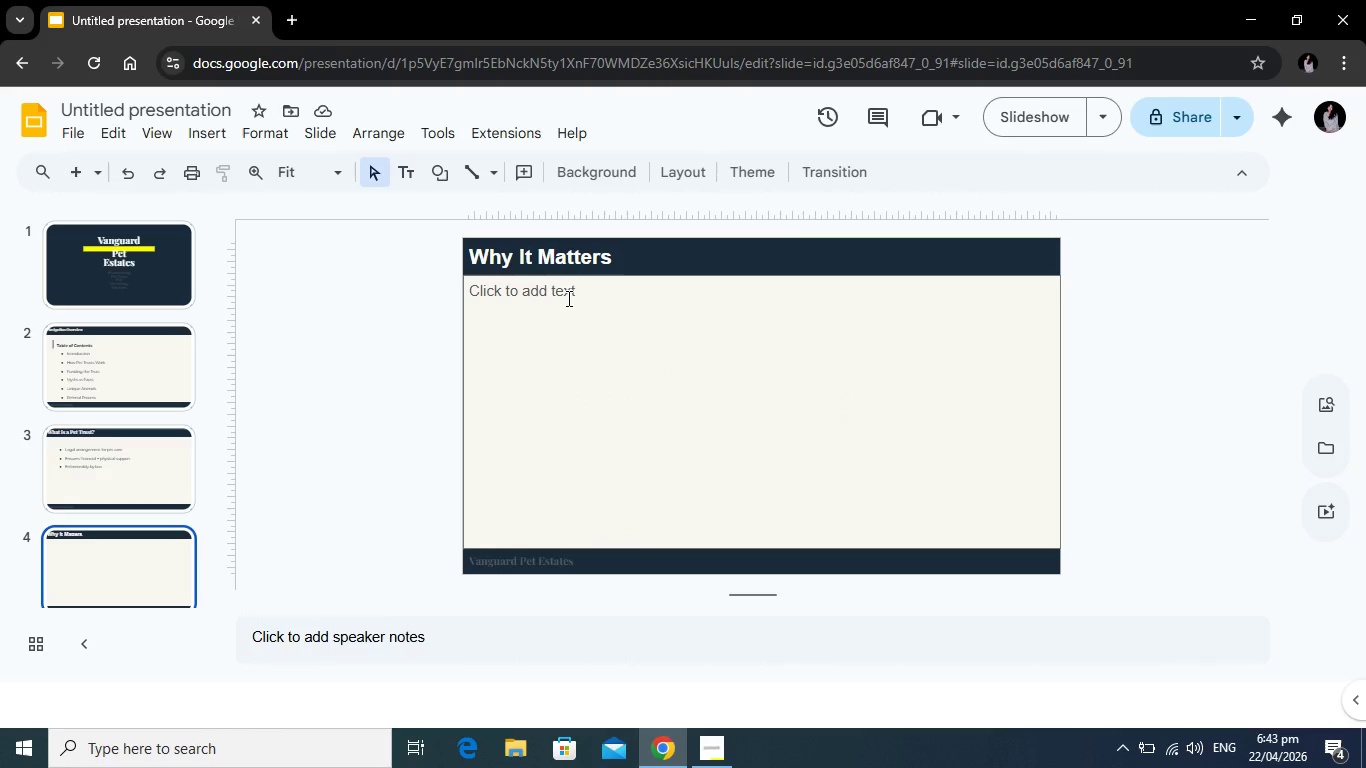 
left_click([567, 298])
 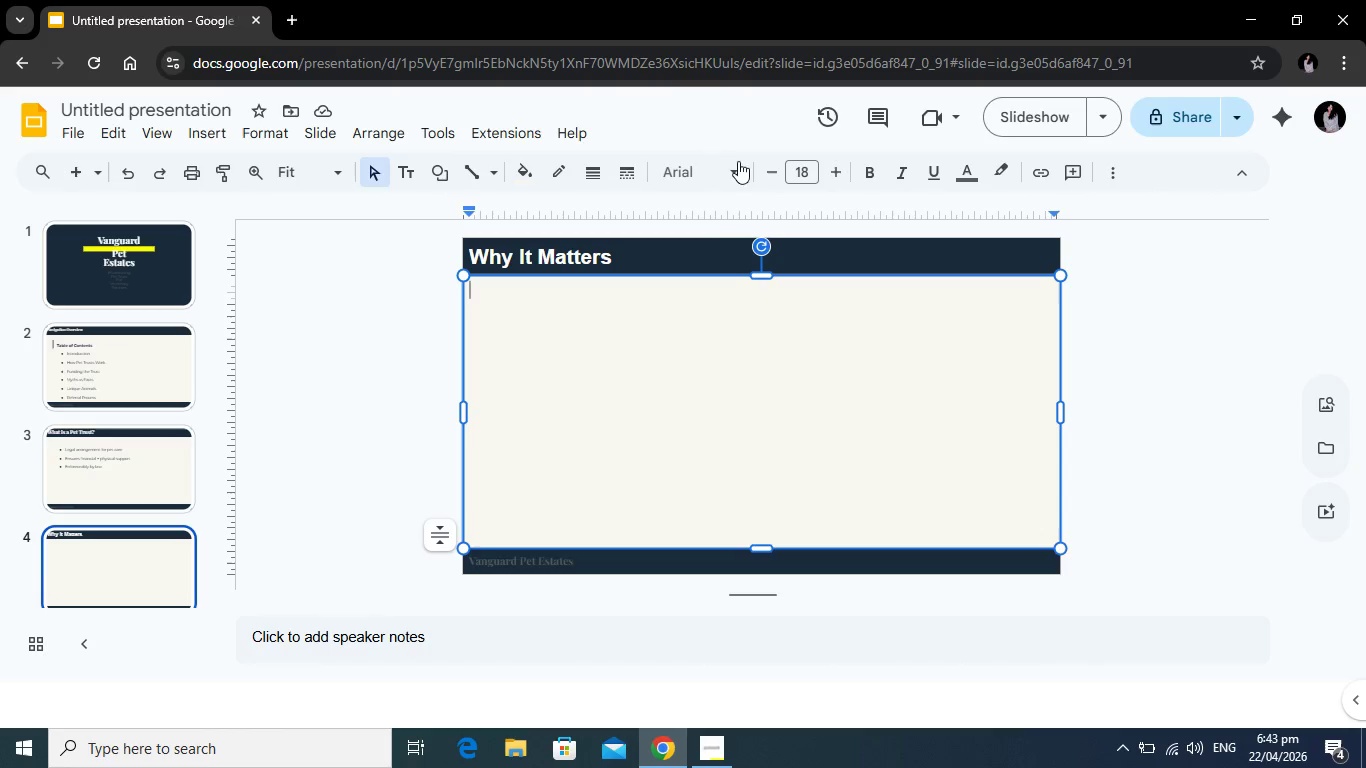 
left_click([738, 169])
 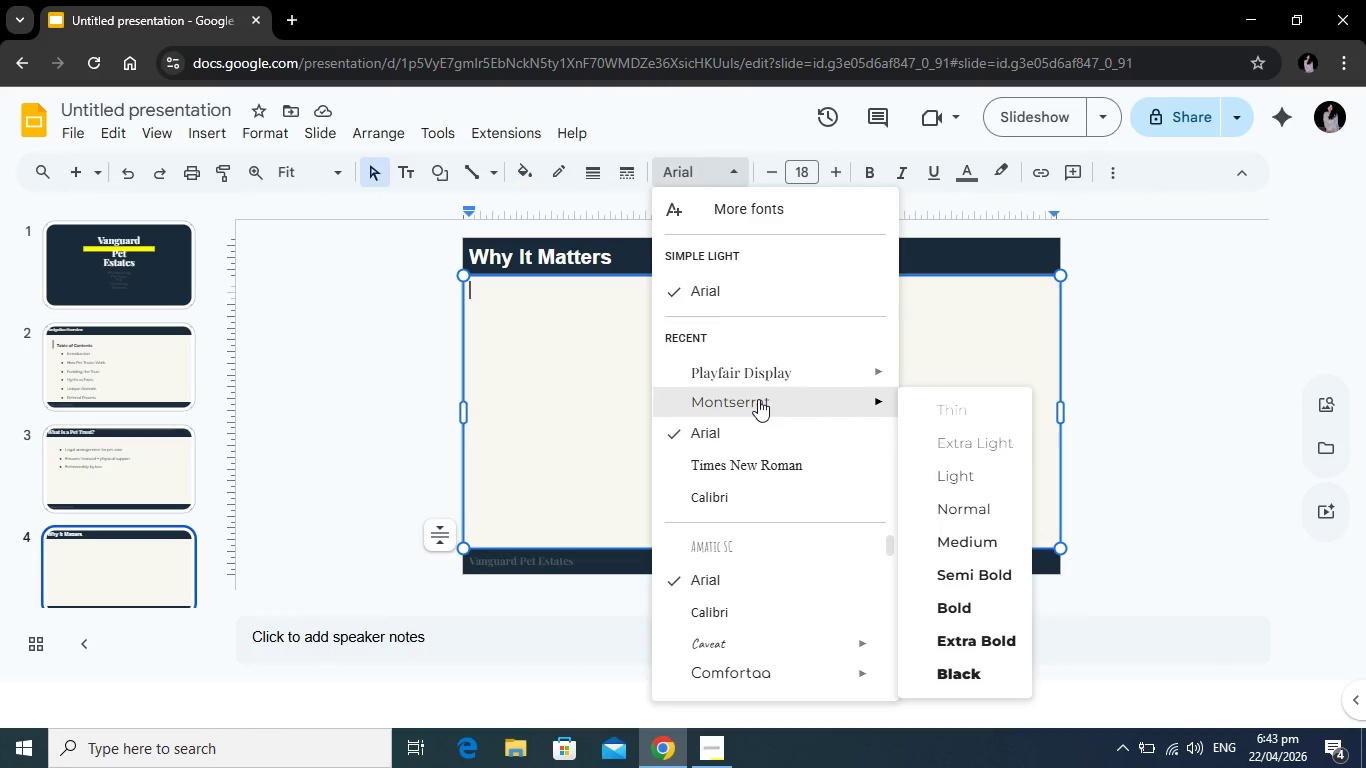 
left_click([758, 399])
 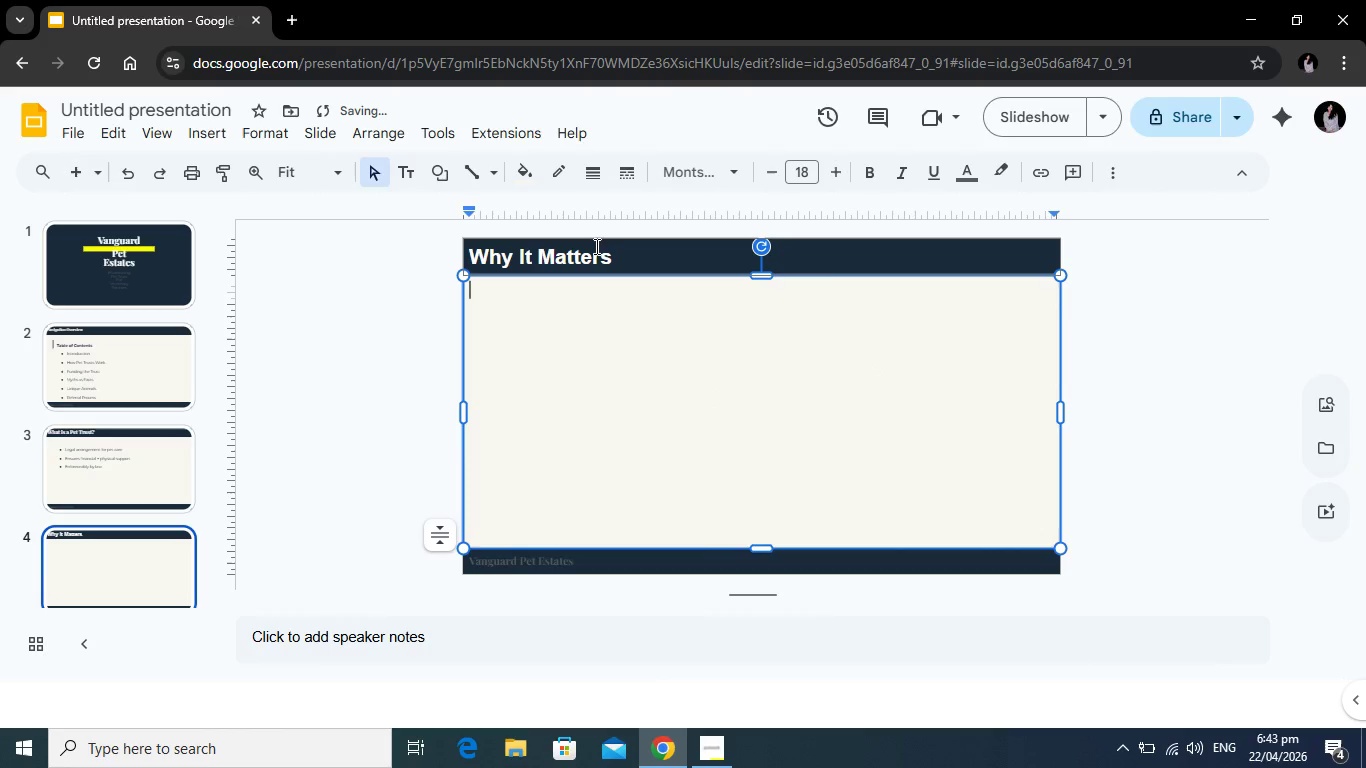 
left_click([595, 249])
 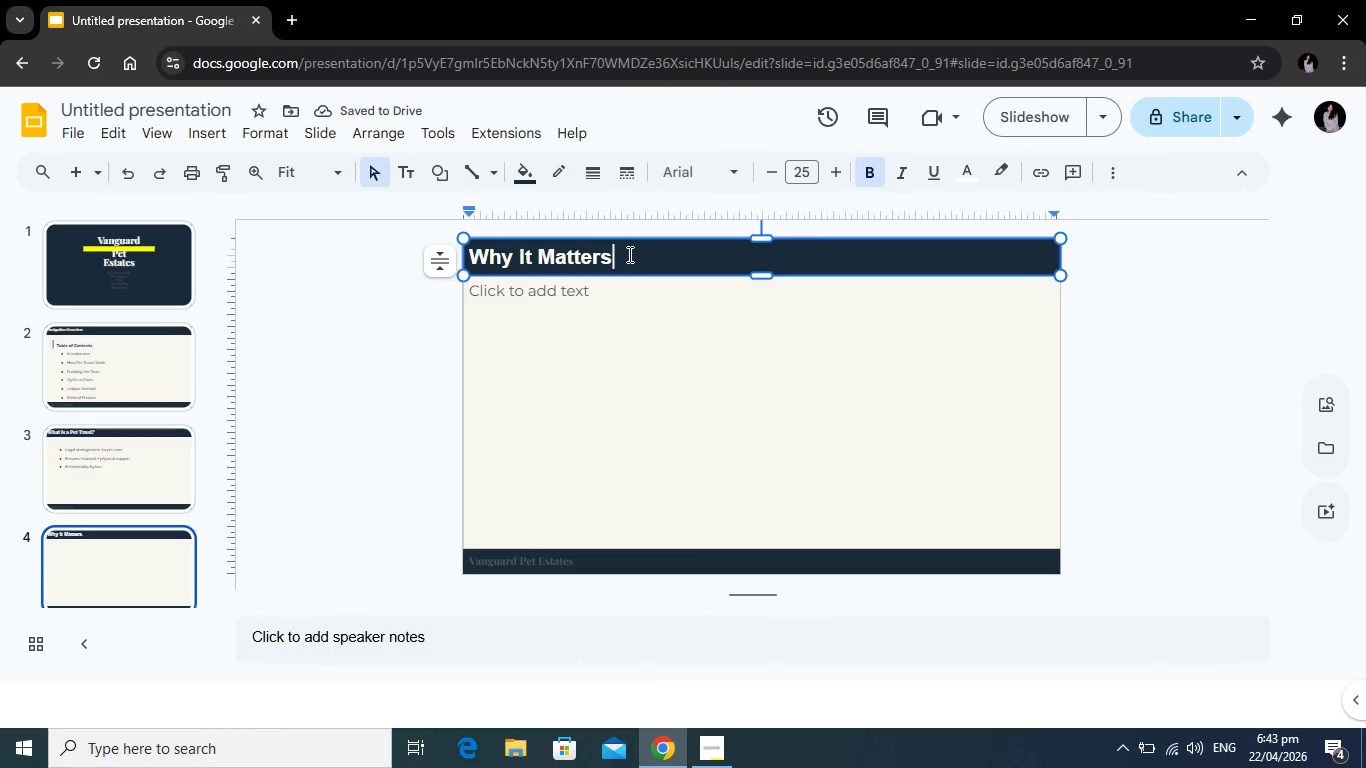 
left_click_drag(start_coordinate=[628, 254], to_coordinate=[460, 255])
 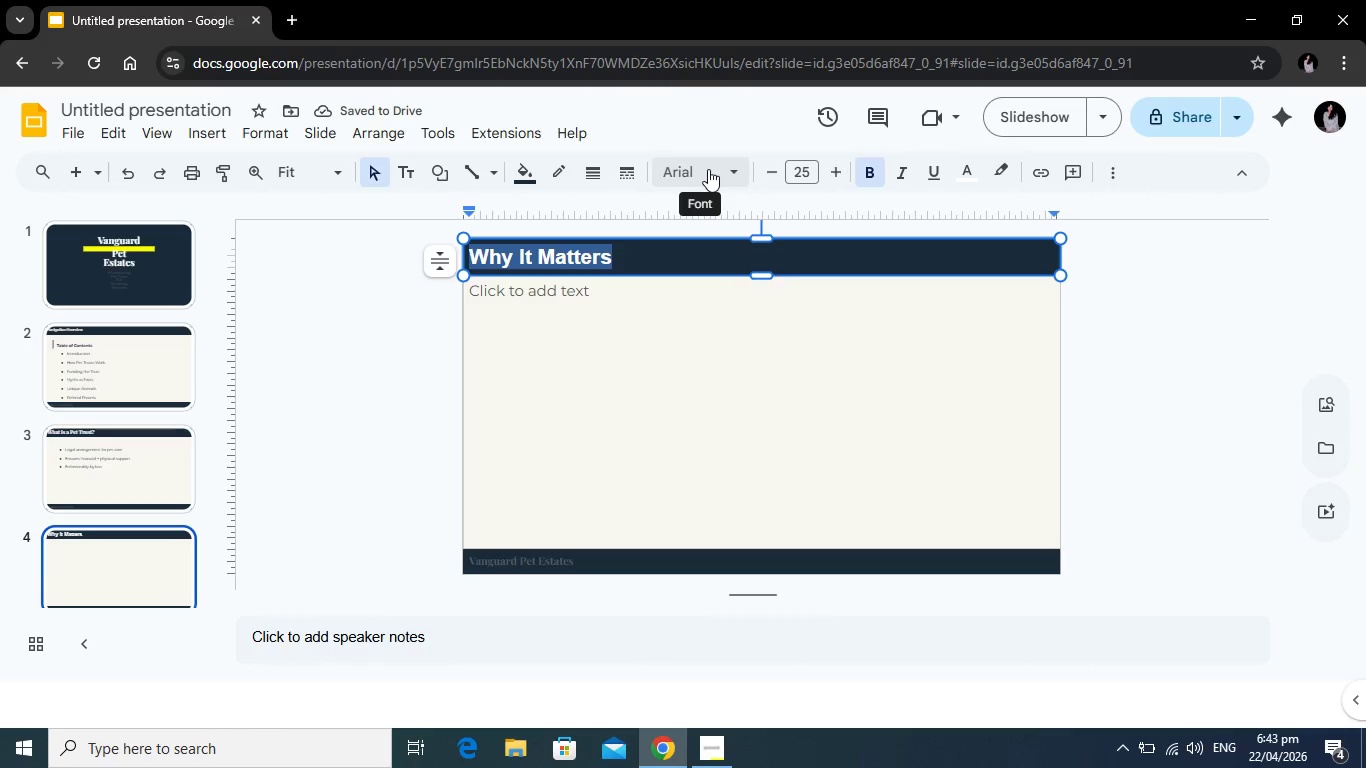 
left_click([708, 169])
 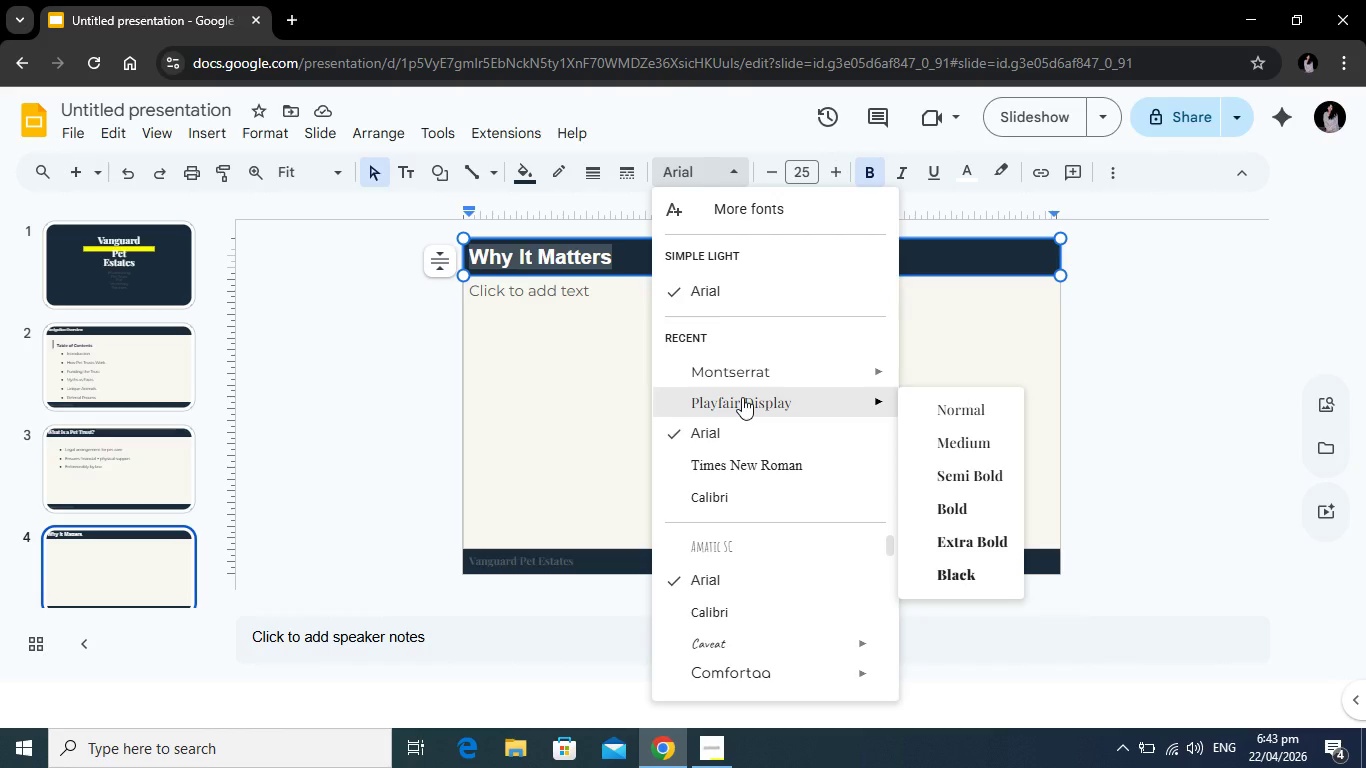 
left_click([742, 397])
 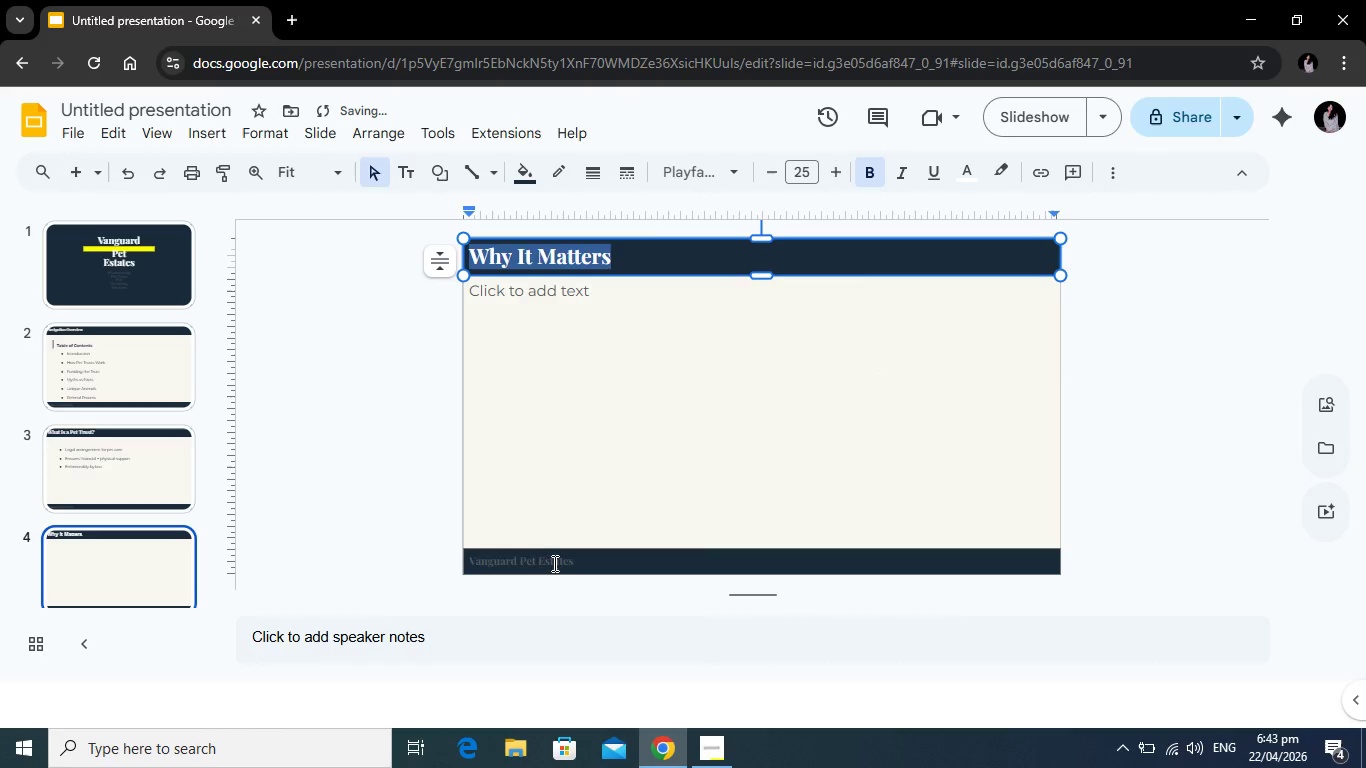 
left_click([553, 563])
 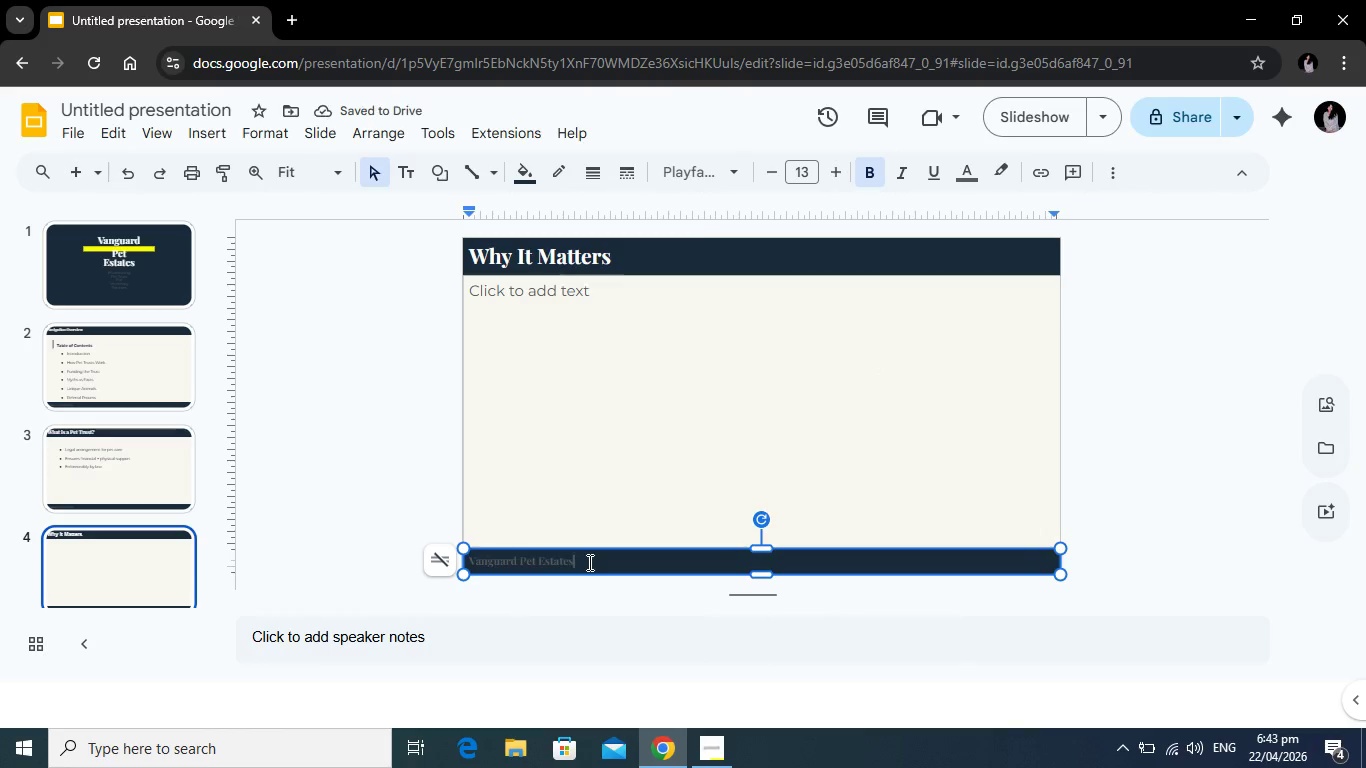 
left_click([588, 562])
 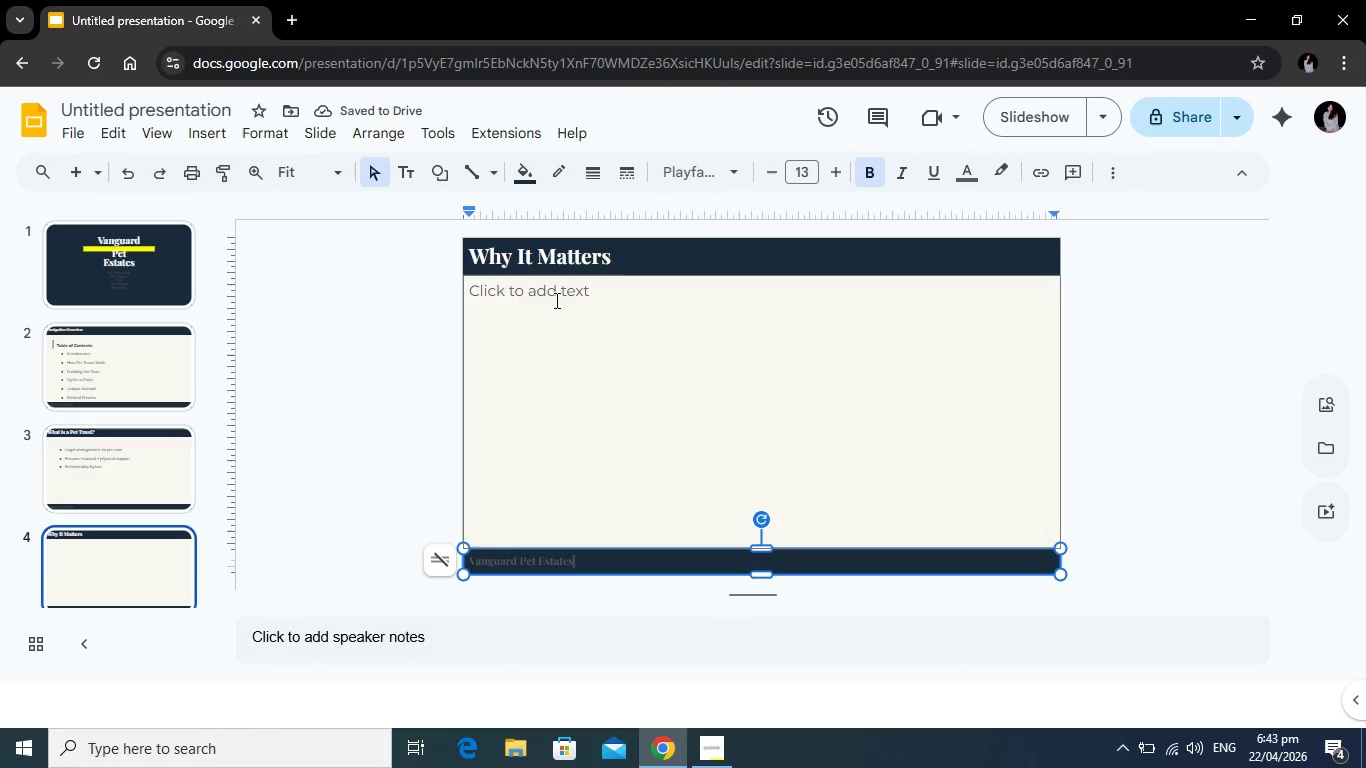 
left_click([555, 300])
 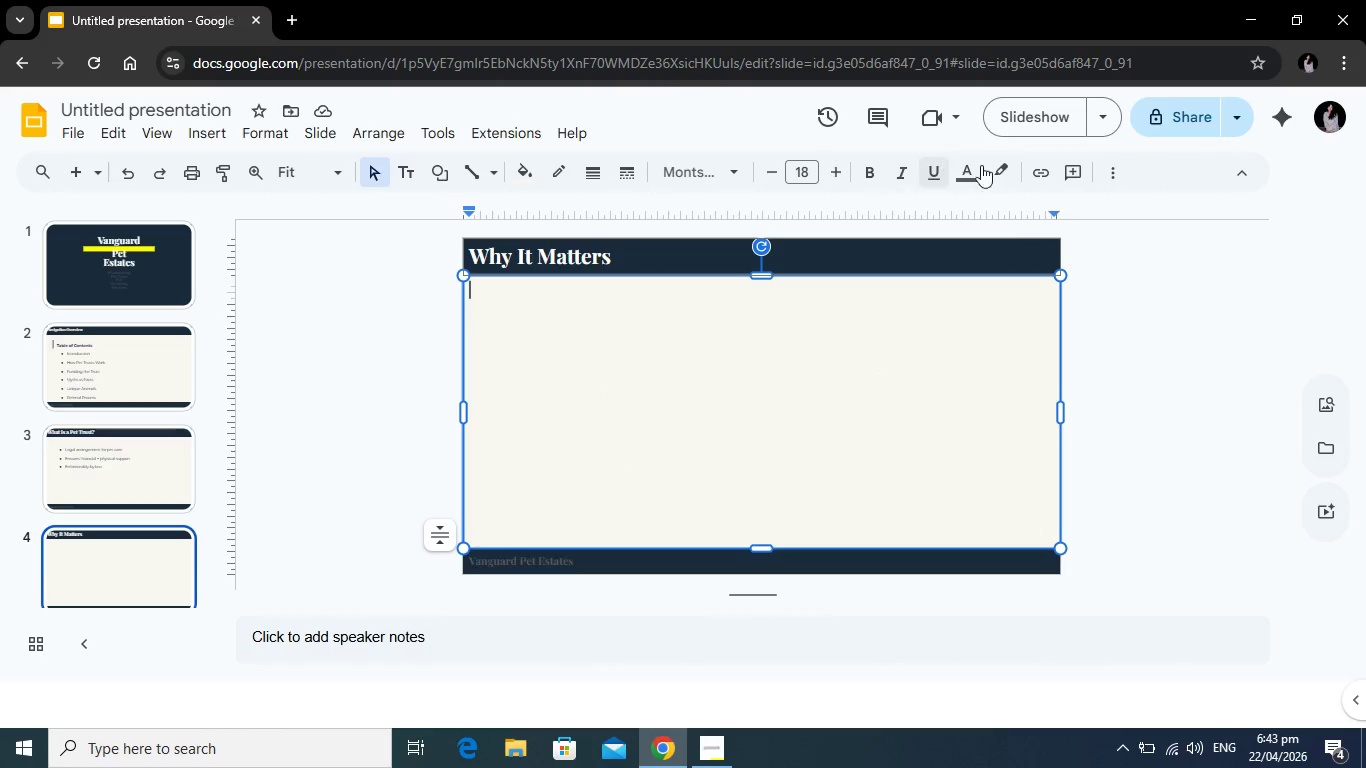 
wait(5.91)
 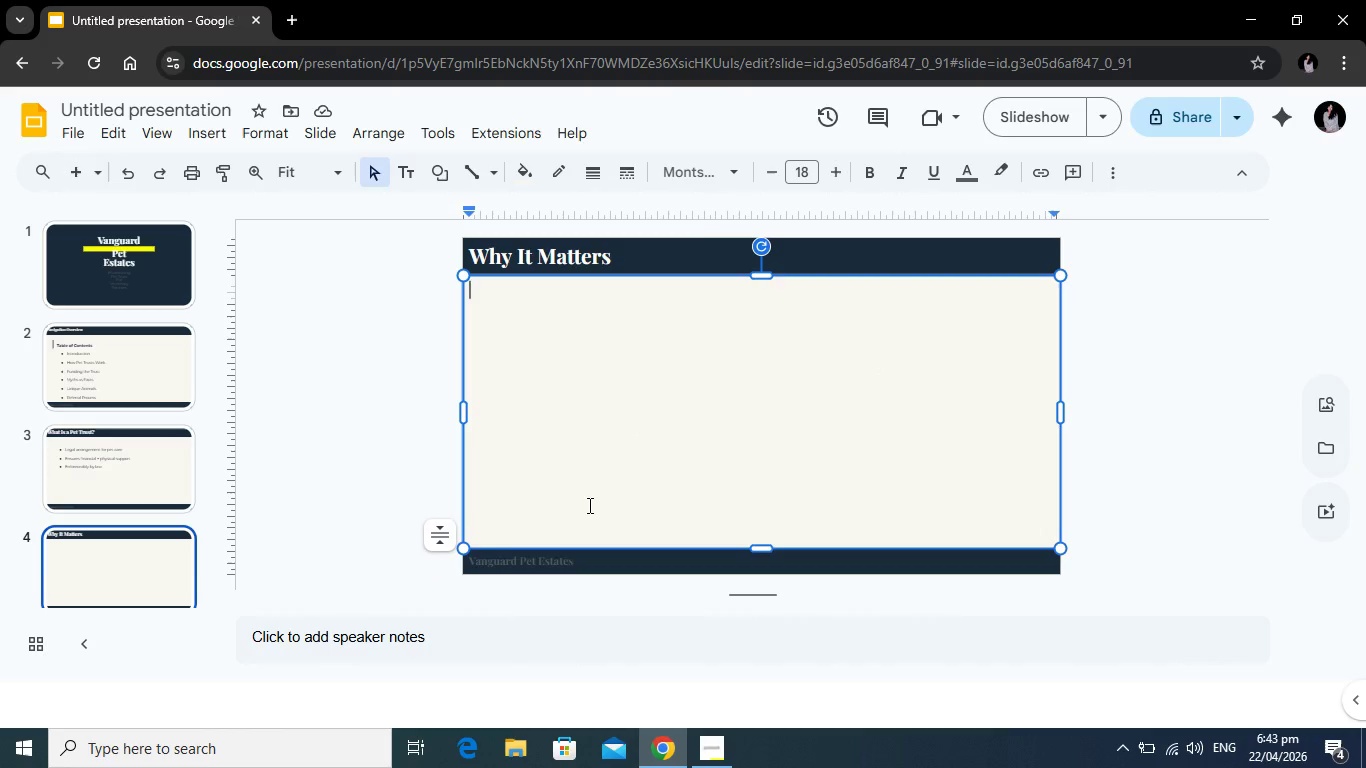 
left_click([443, 173])
 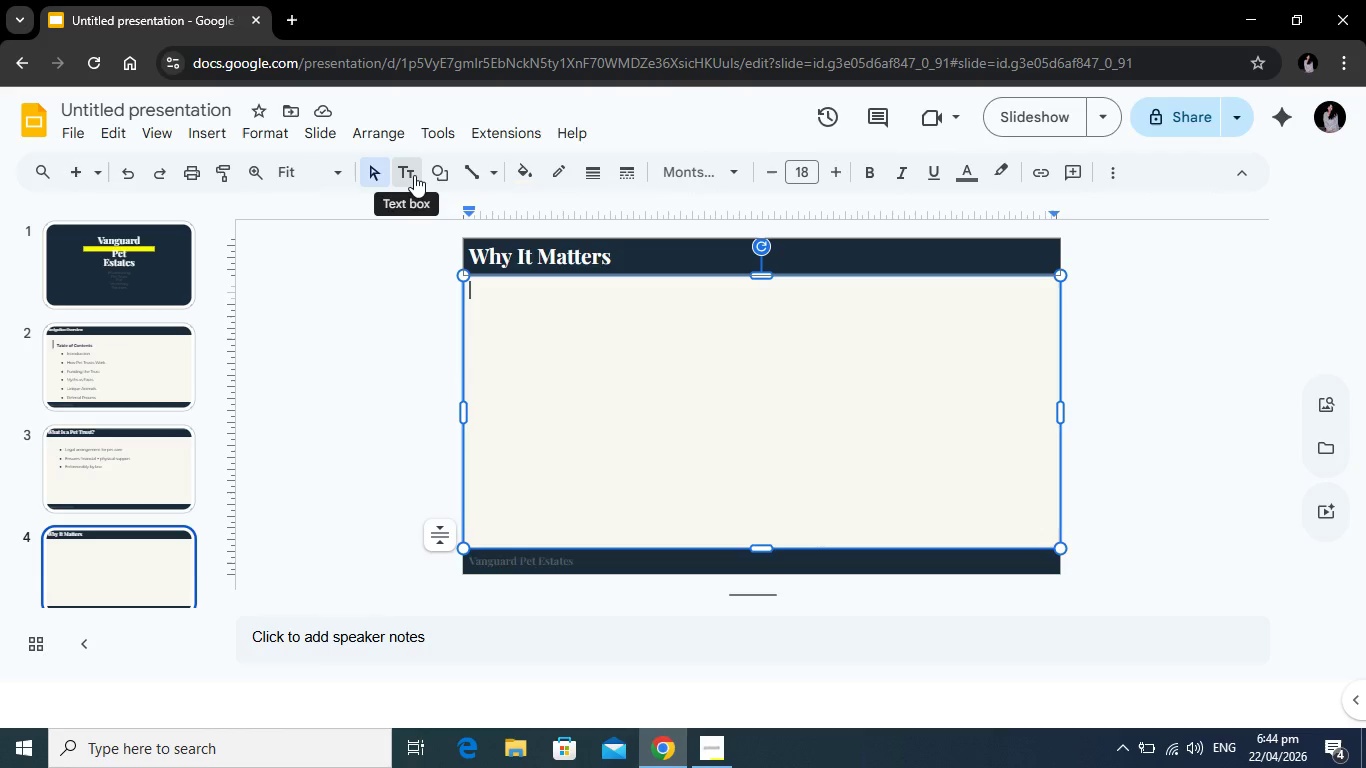 
left_click([414, 175])
 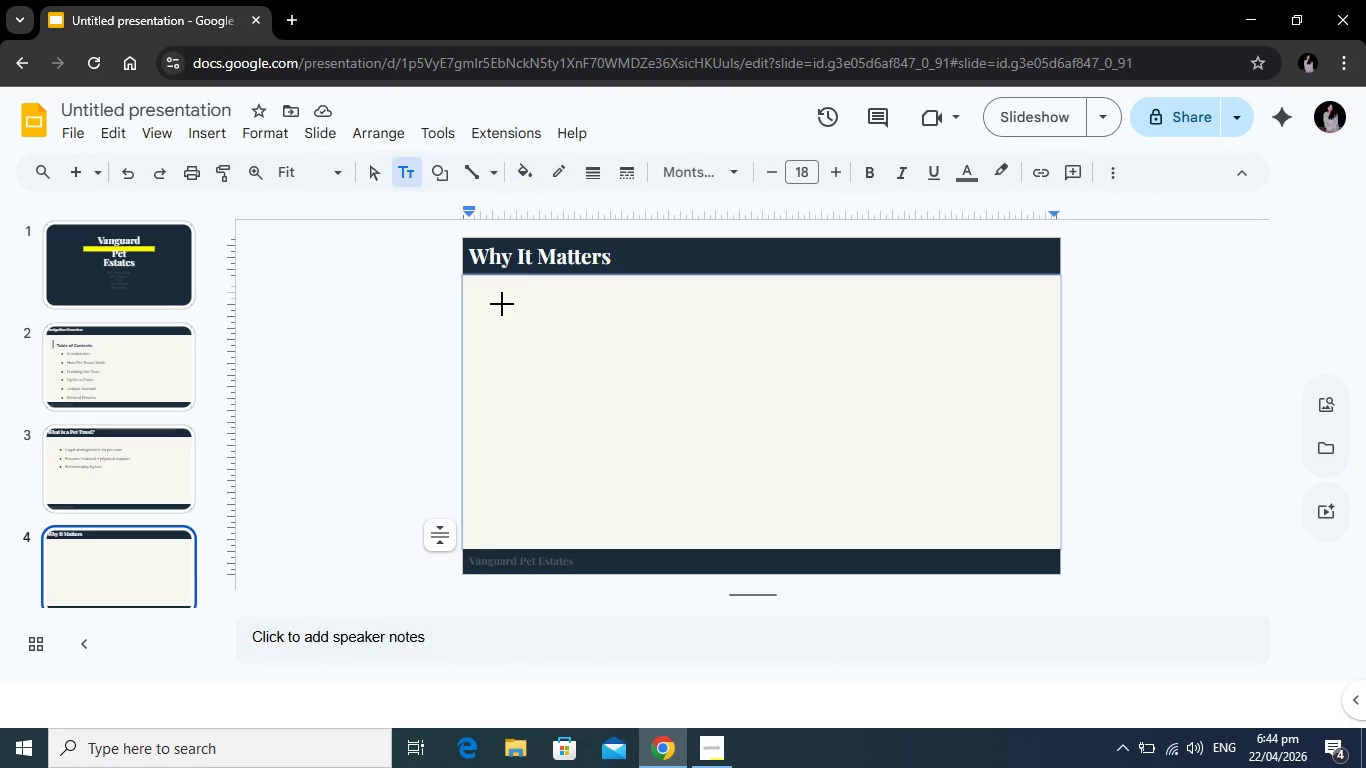 
left_click_drag(start_coordinate=[502, 304], to_coordinate=[759, 503])
 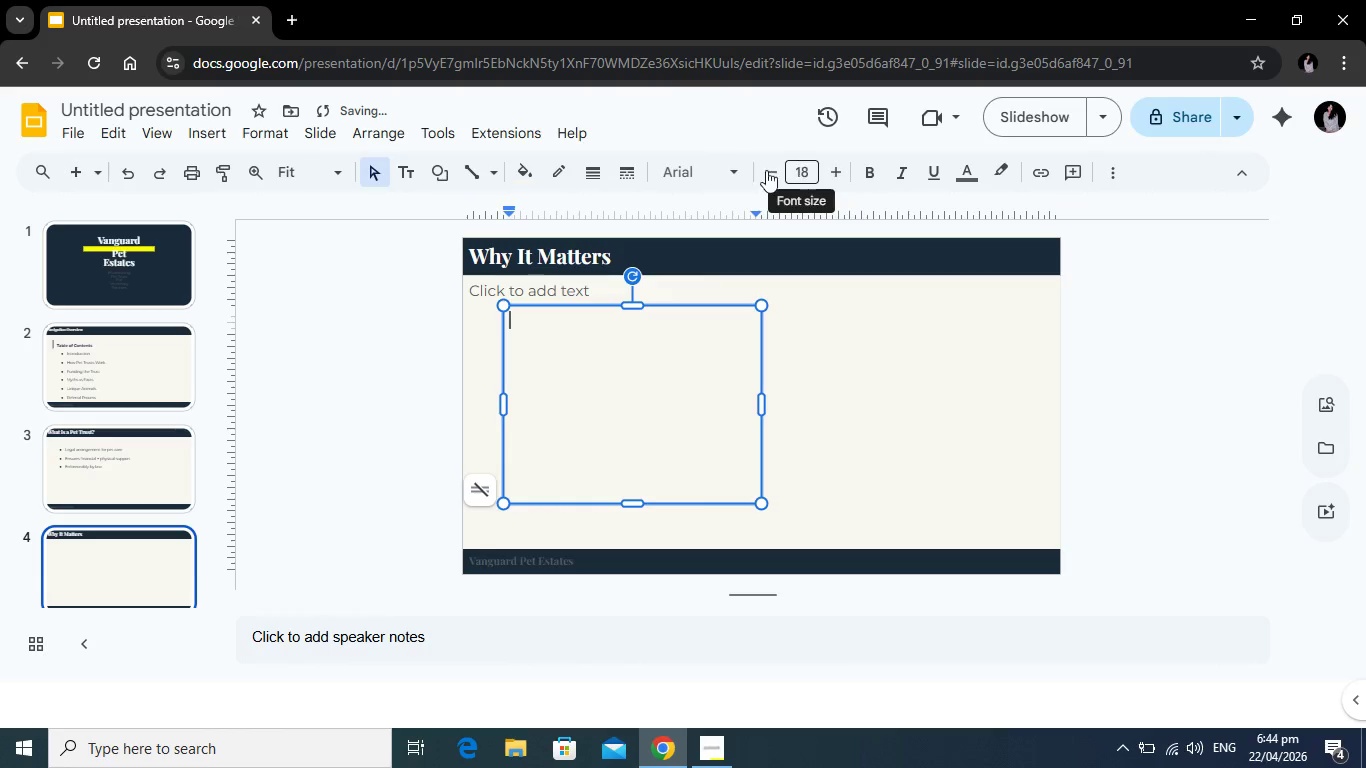 
left_click([710, 173])
 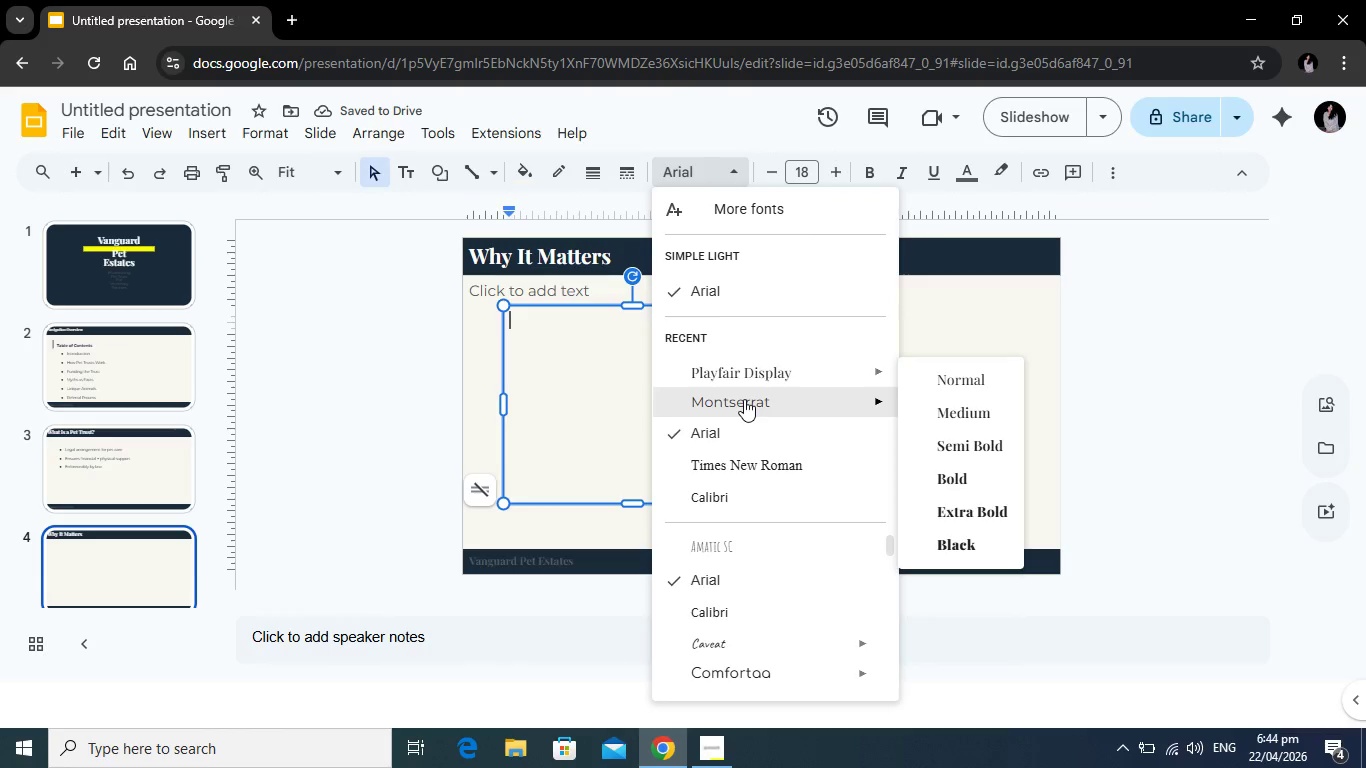 
left_click([744, 399])
 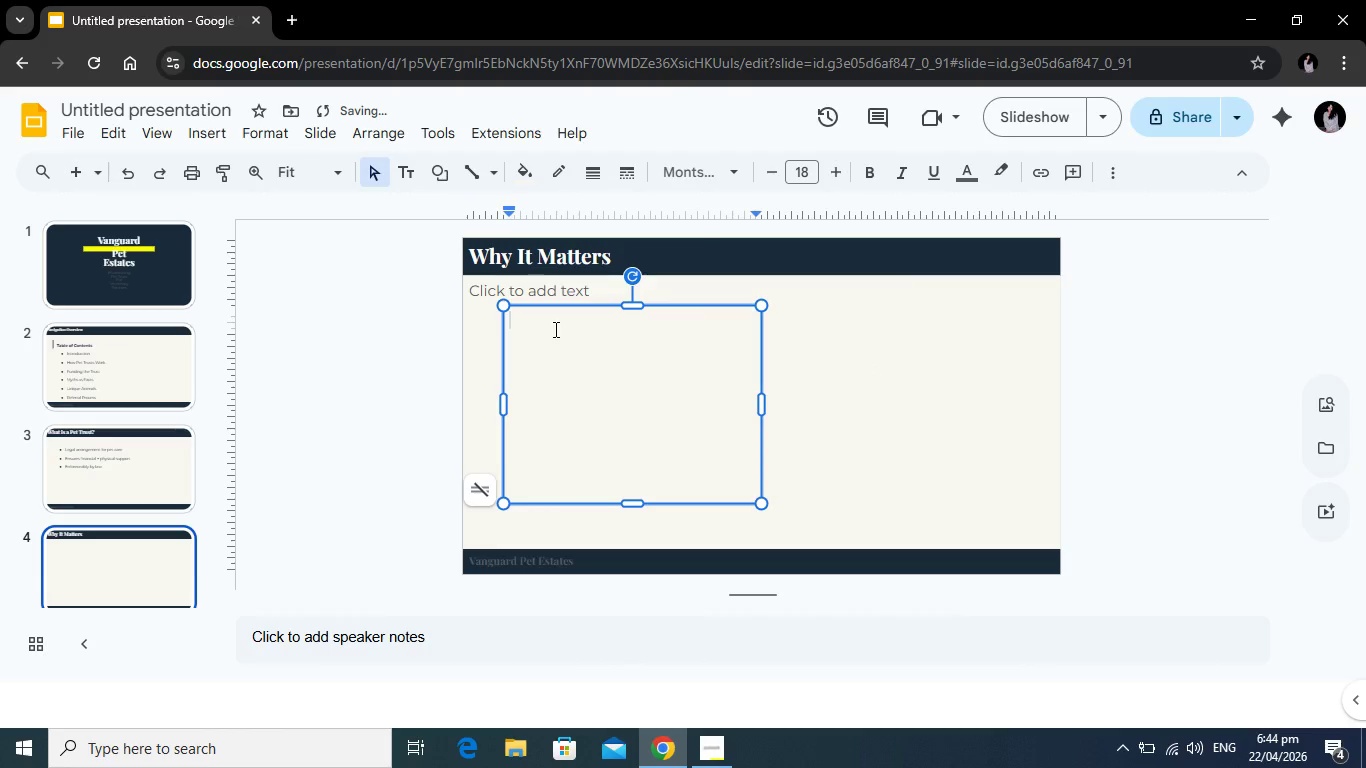 
left_click([554, 329])
 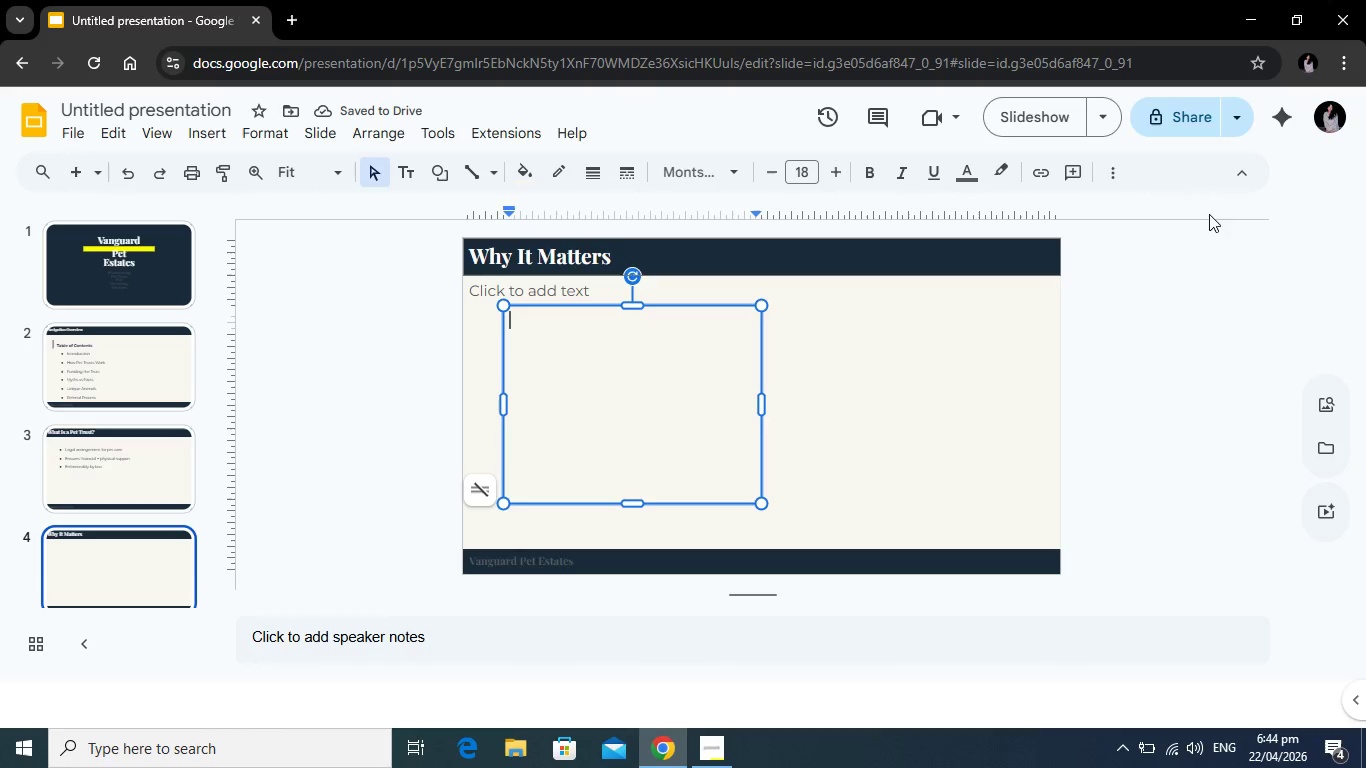 
left_click([1118, 161])
 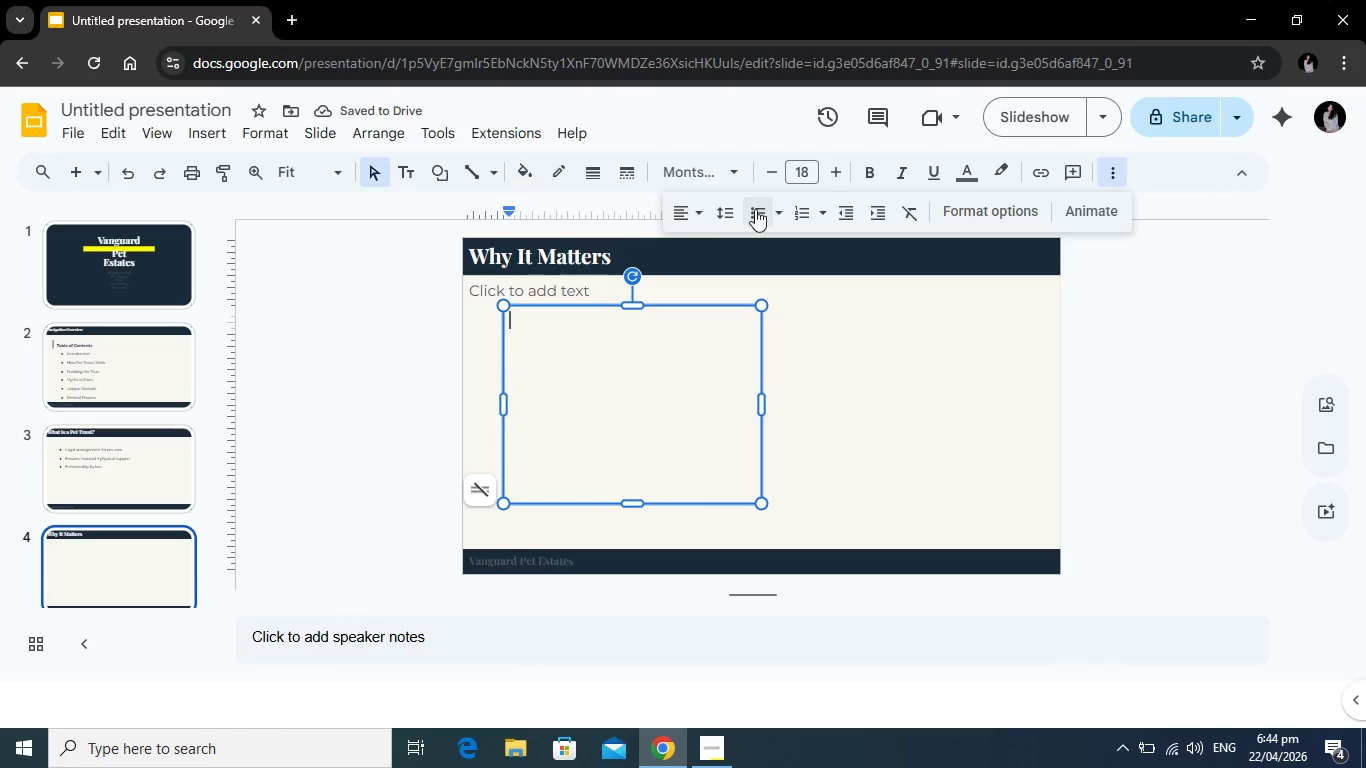 
left_click([755, 209])
 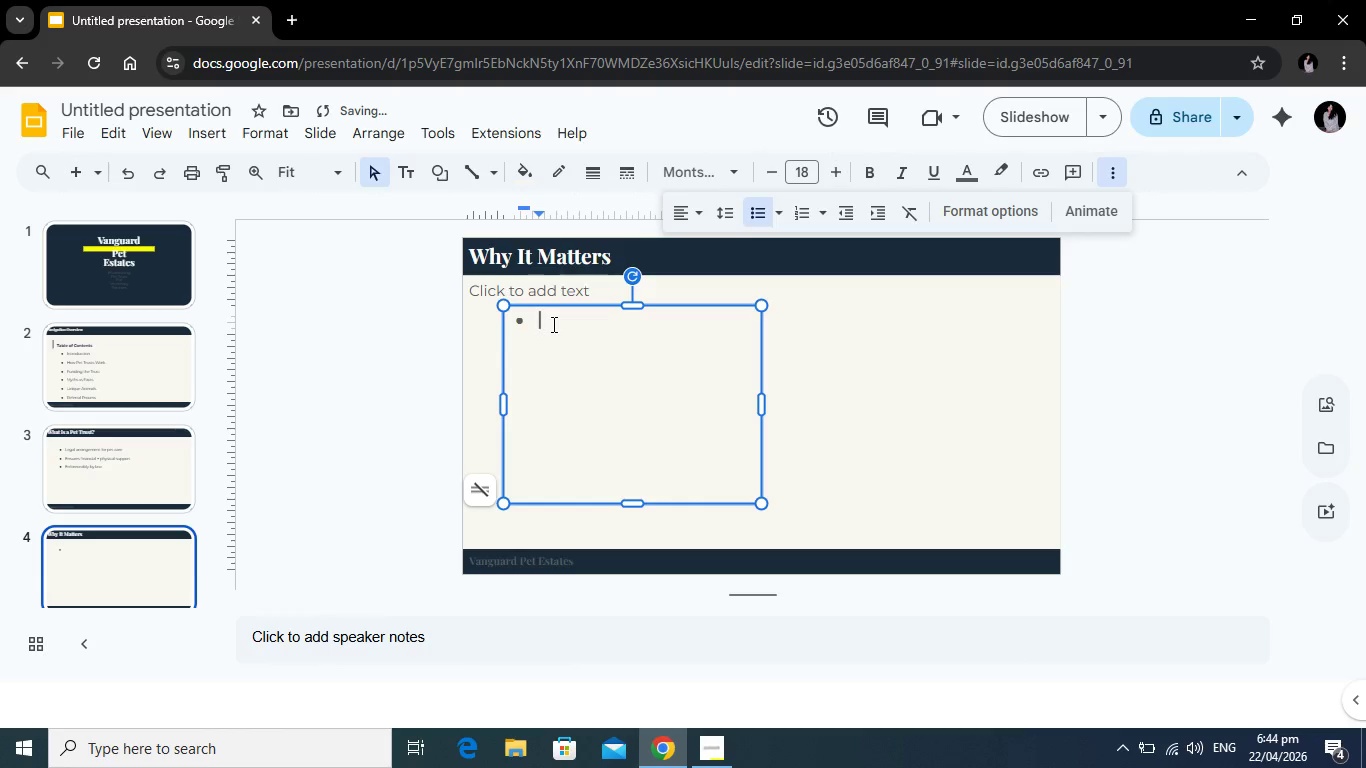 
type(Protects animal welfare)
 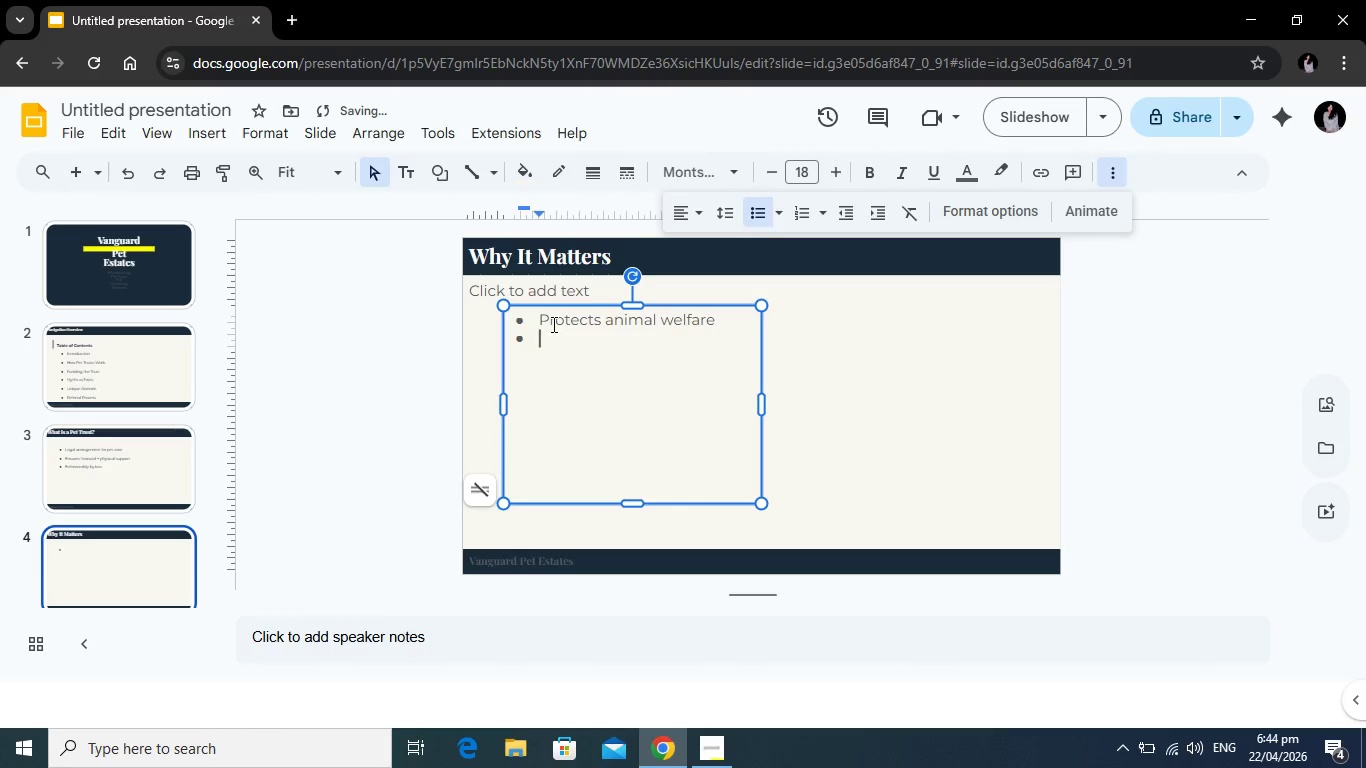 
key(Enter)
 